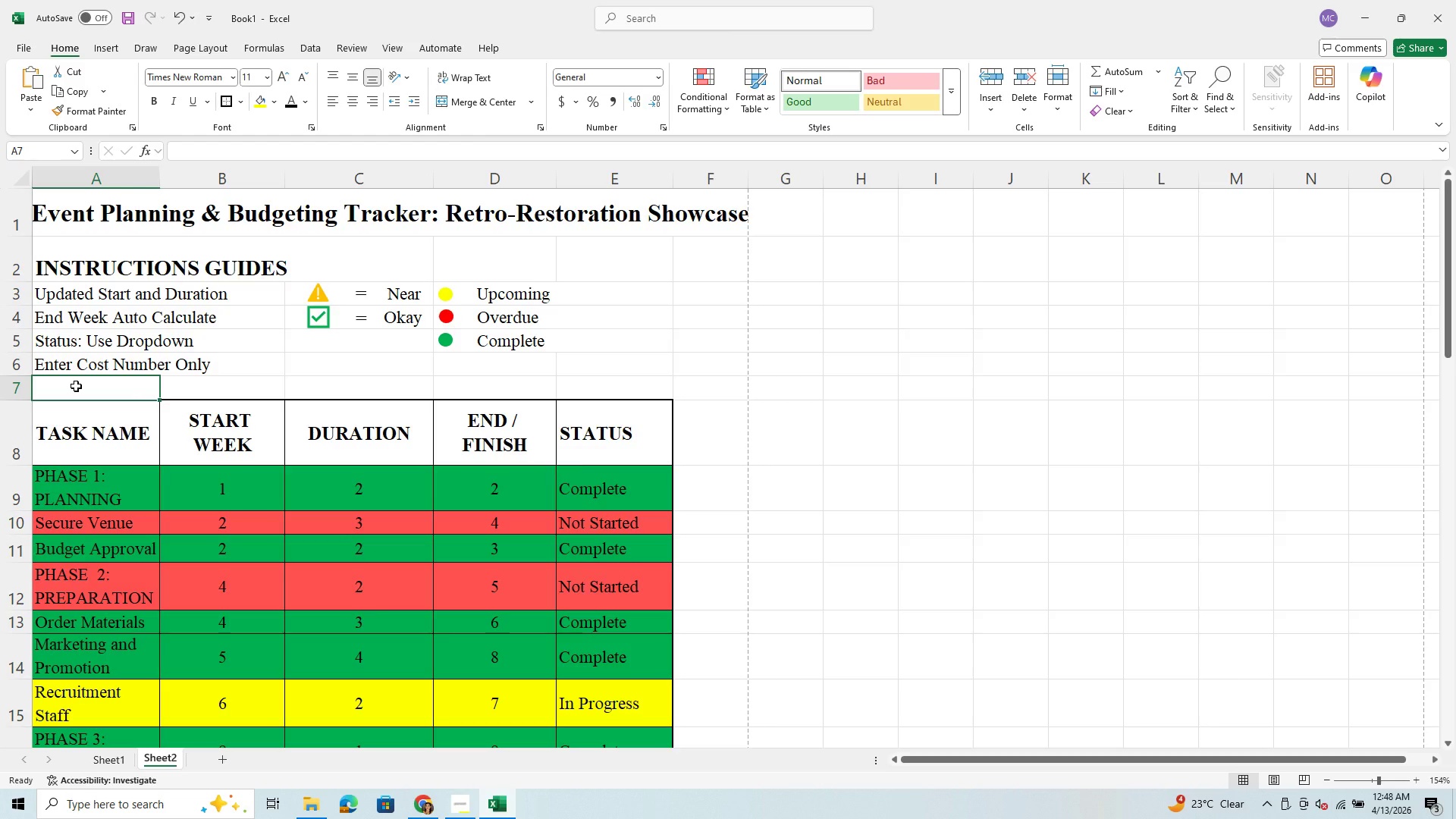 
left_click_drag(start_coordinate=[76, 386], to_coordinate=[593, 381])
 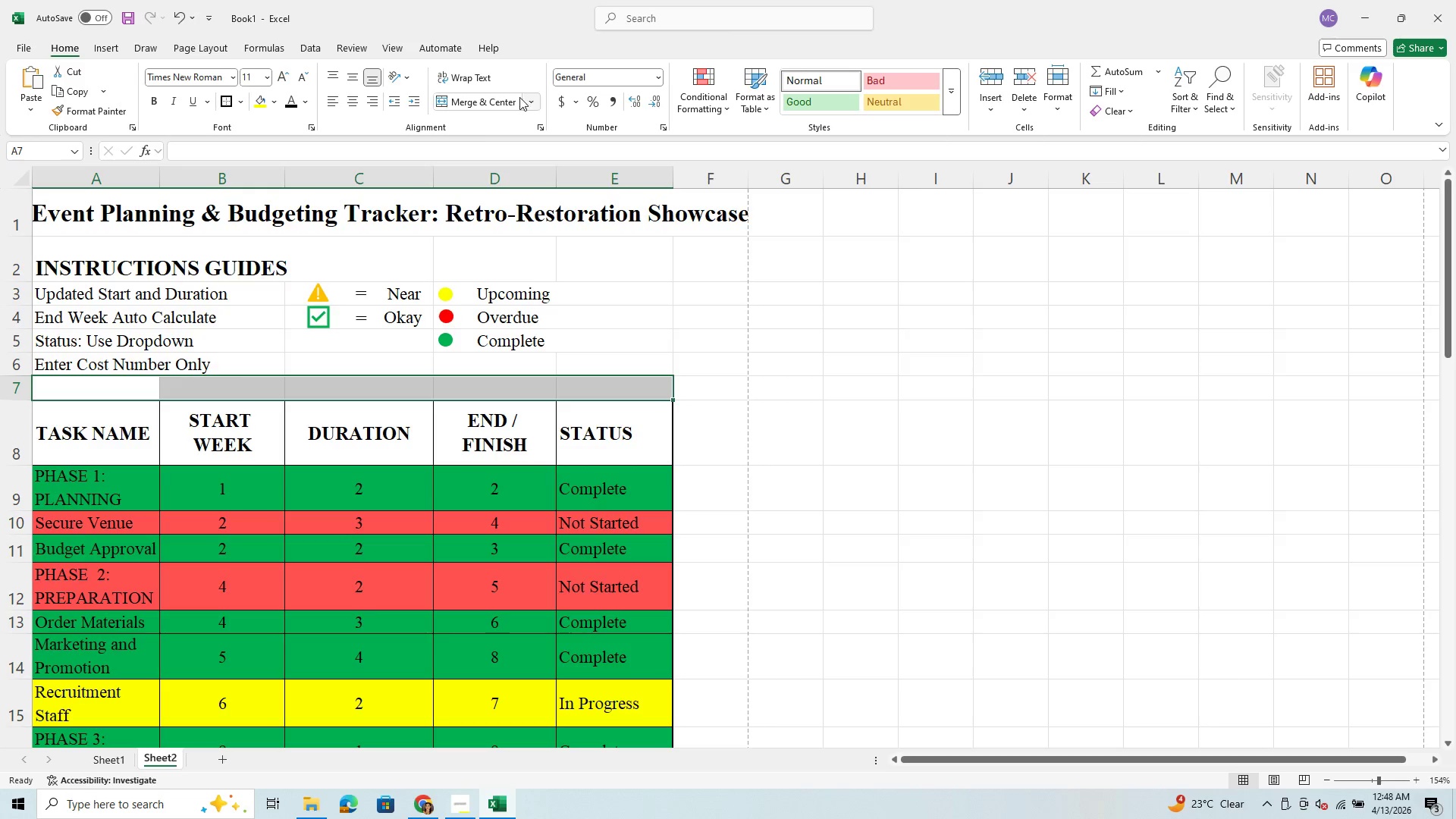 
left_click([504, 104])
 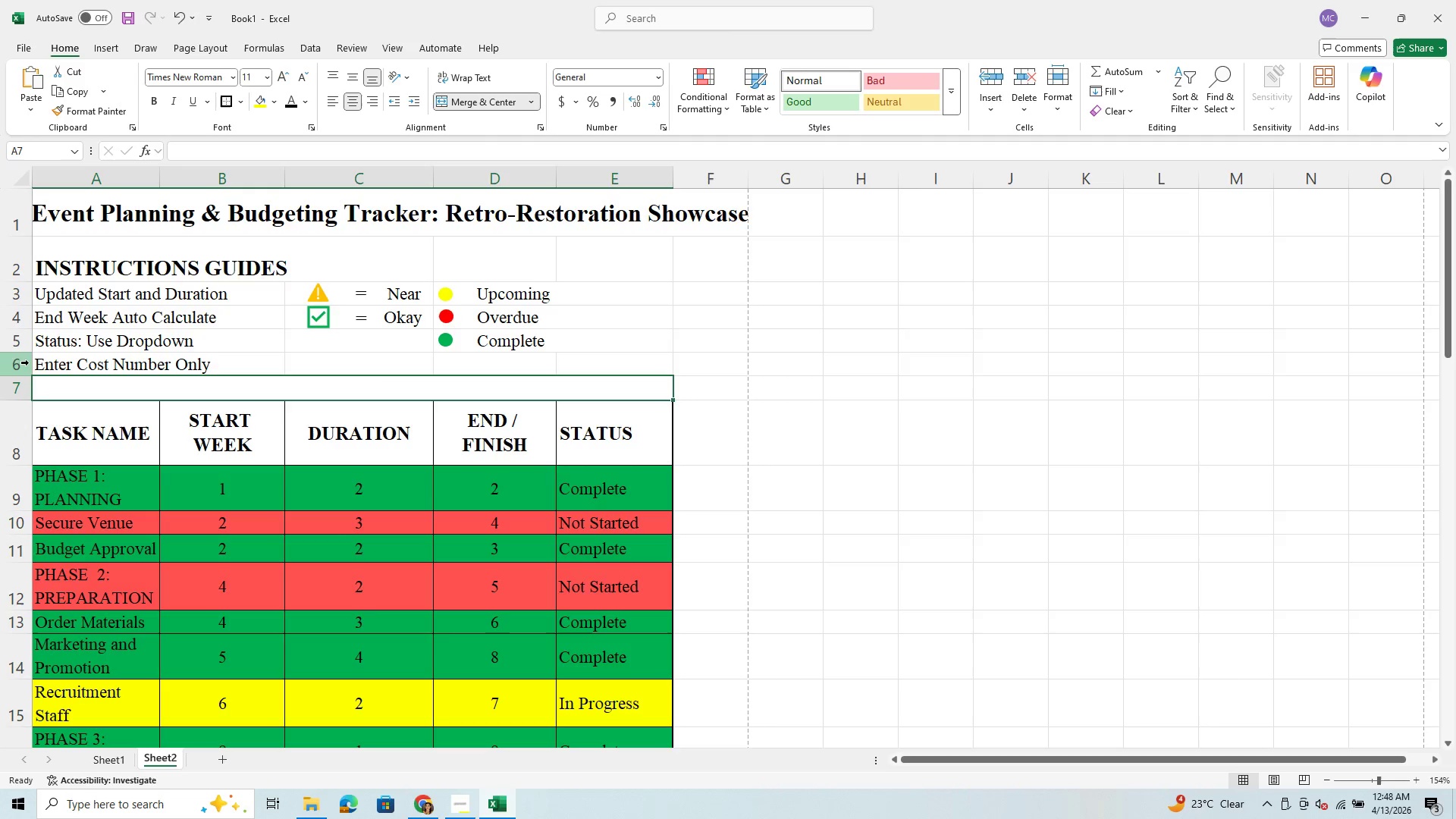 
left_click([52, 388])
 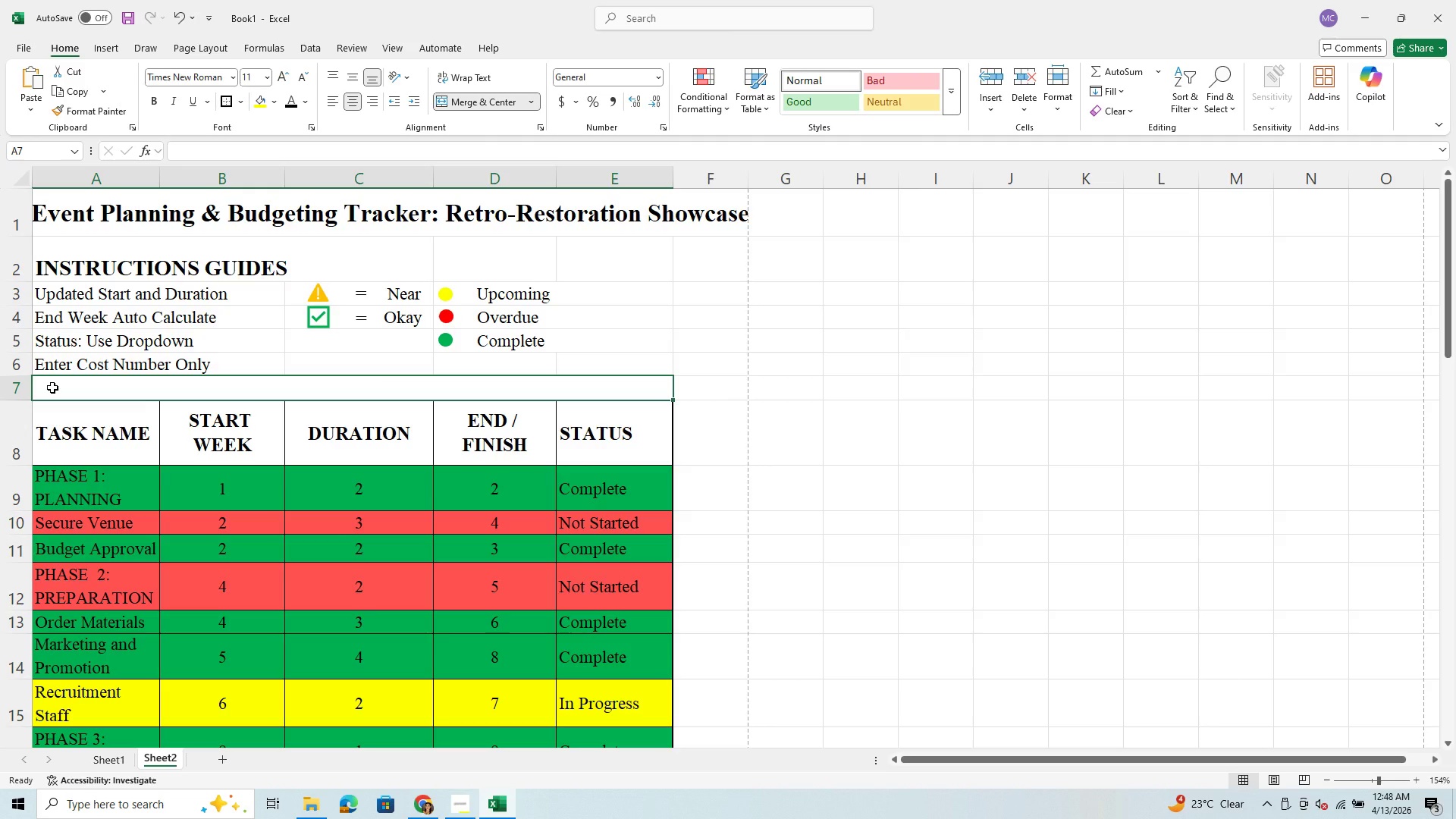 
type(12 week)
 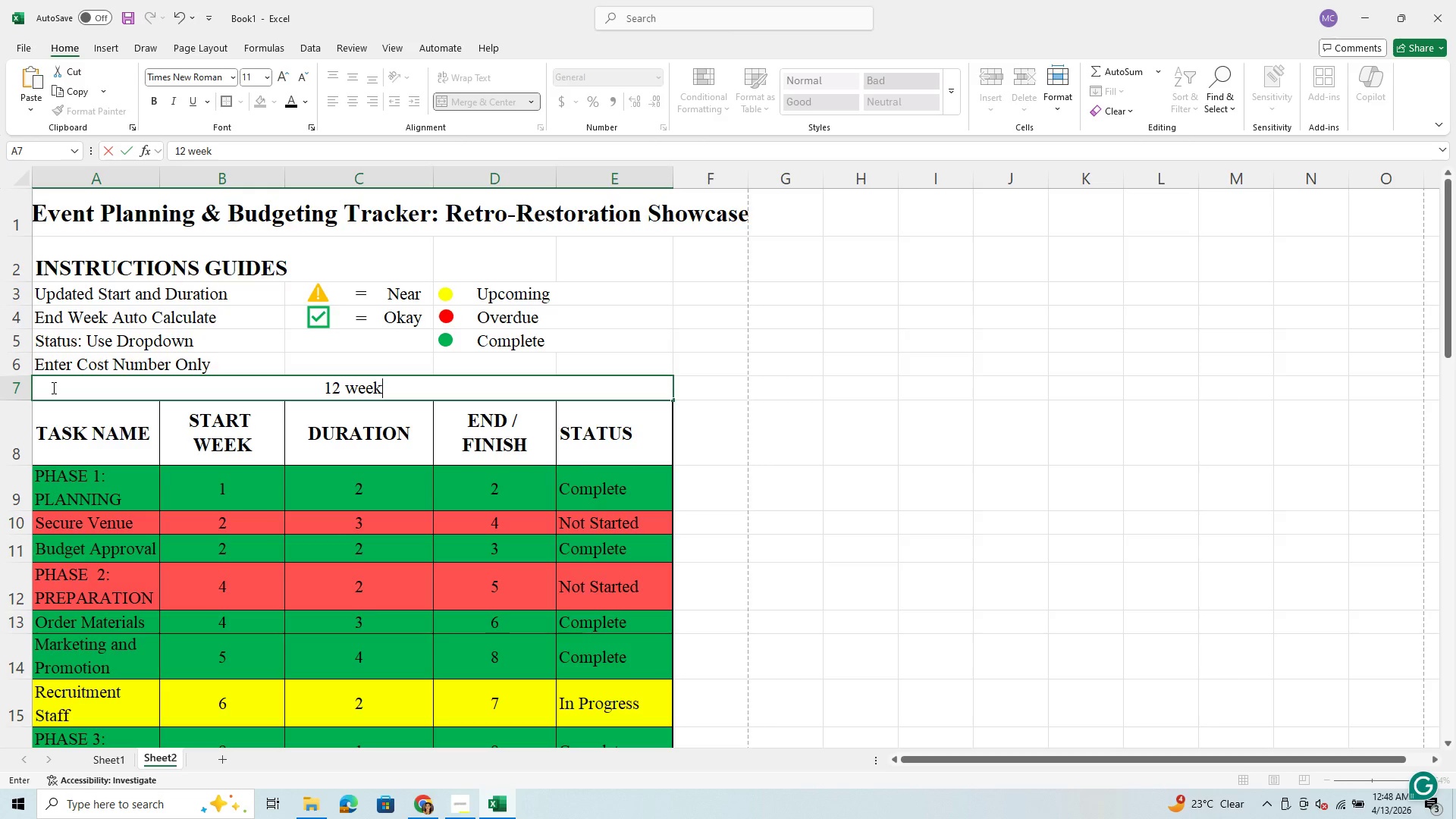 
key(Backspace)
key(Backspace)
key(Backspace)
key(Backspace)
type(WEEK TIMELINE)
 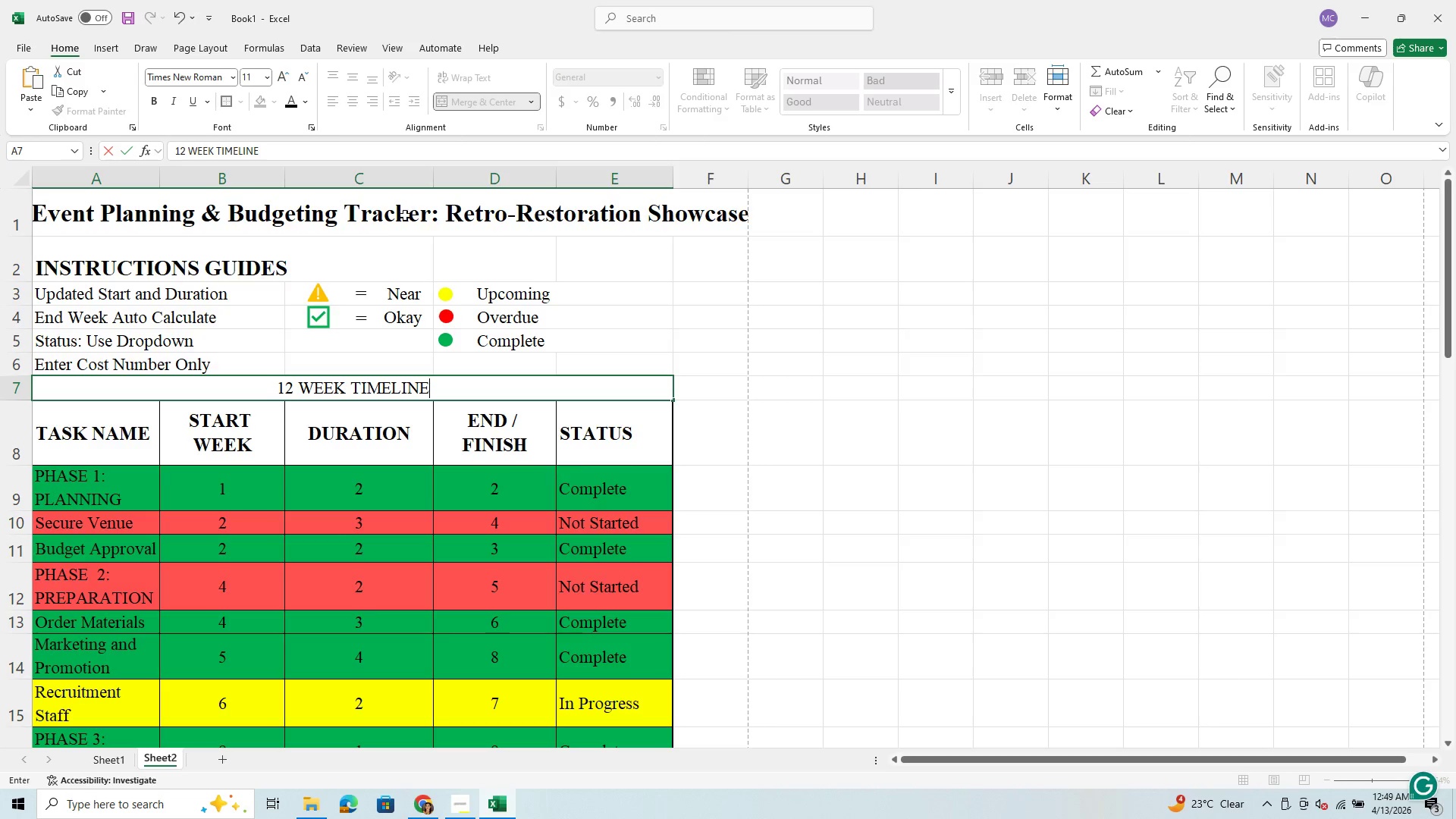 
left_click([235, 268])
 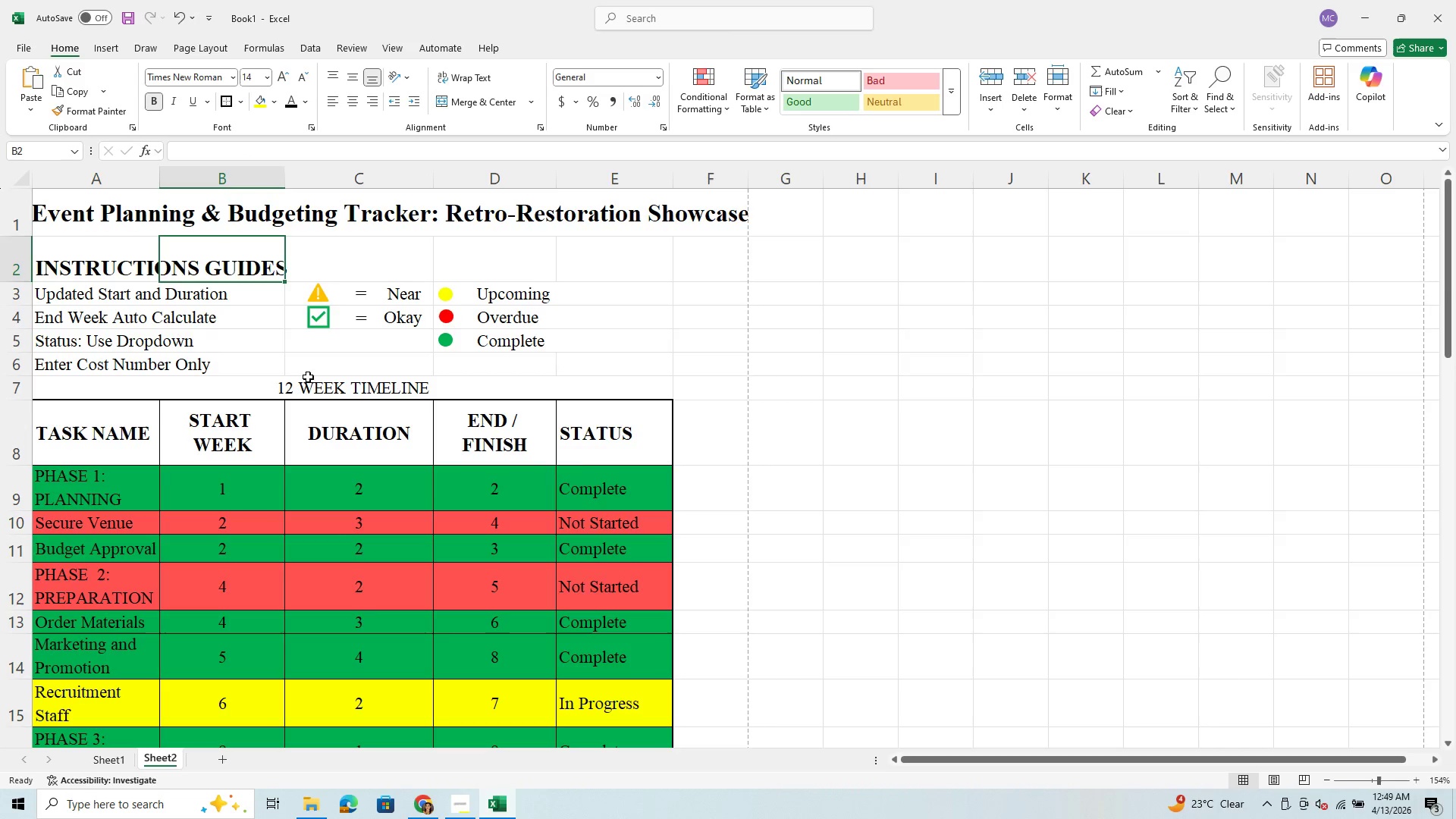 
left_click([228, 436])
 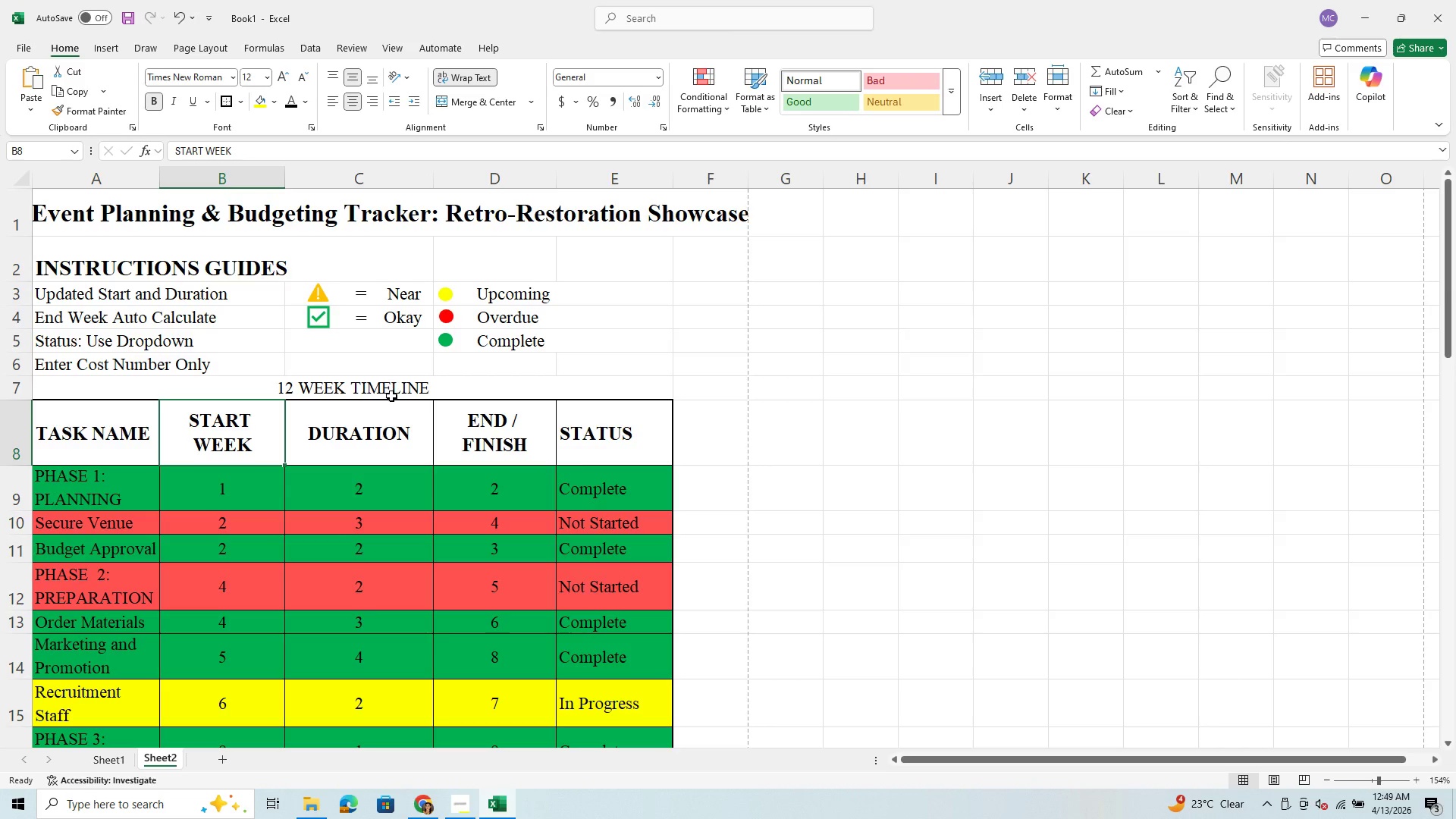 
left_click([391, 396])
 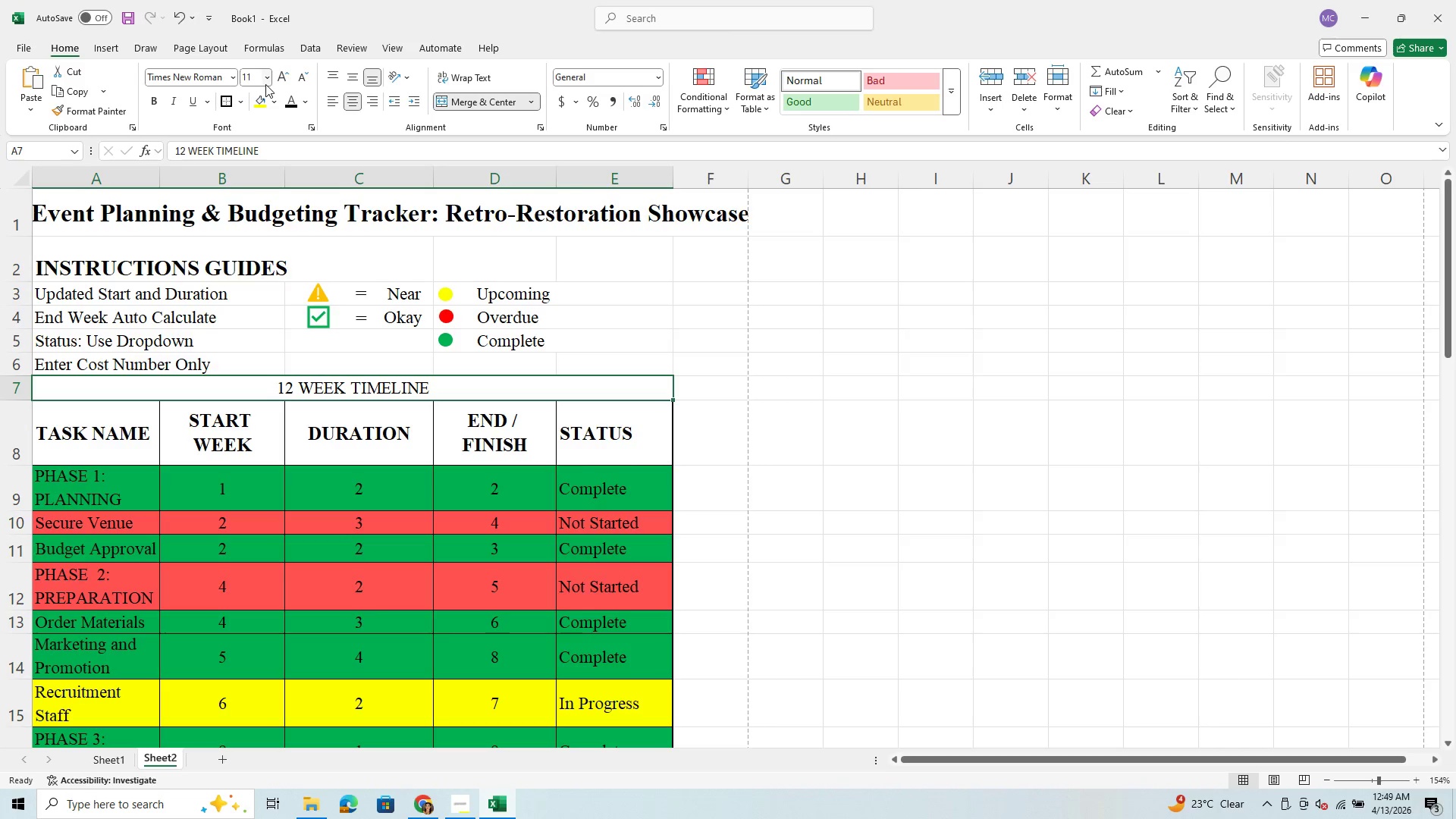 
left_click([271, 75])
 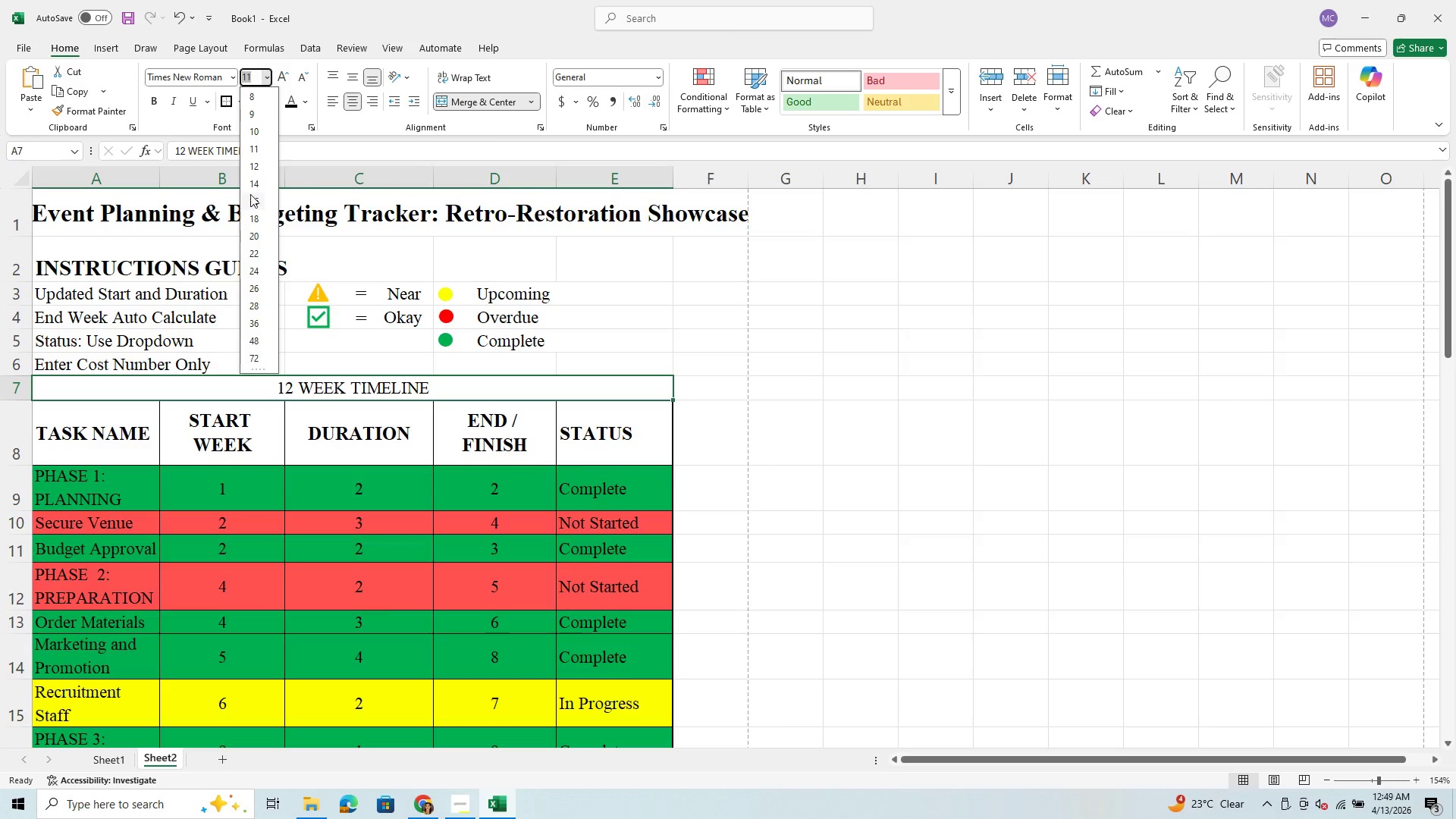 
left_click([251, 187])
 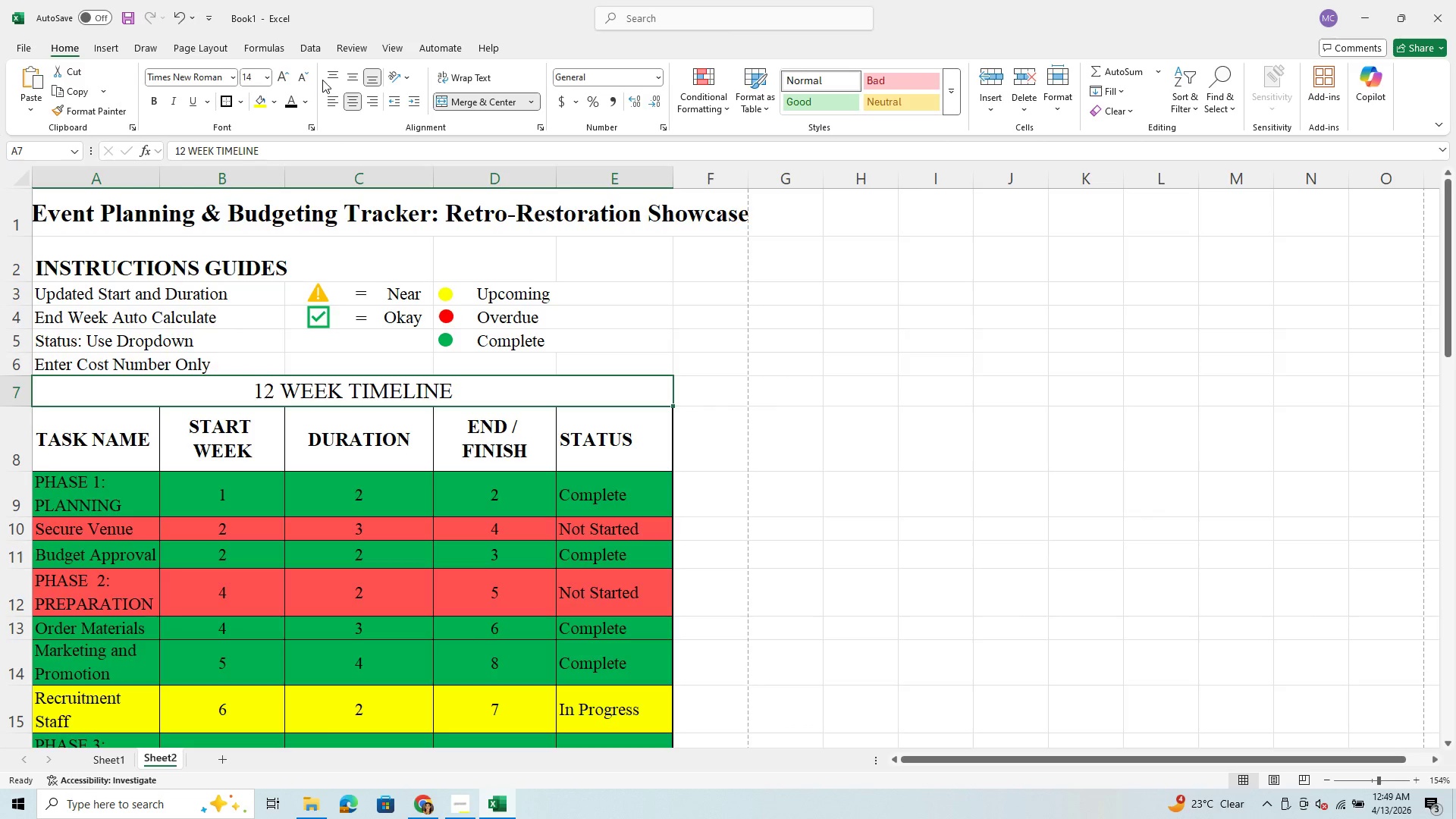 
left_click([332, 99])
 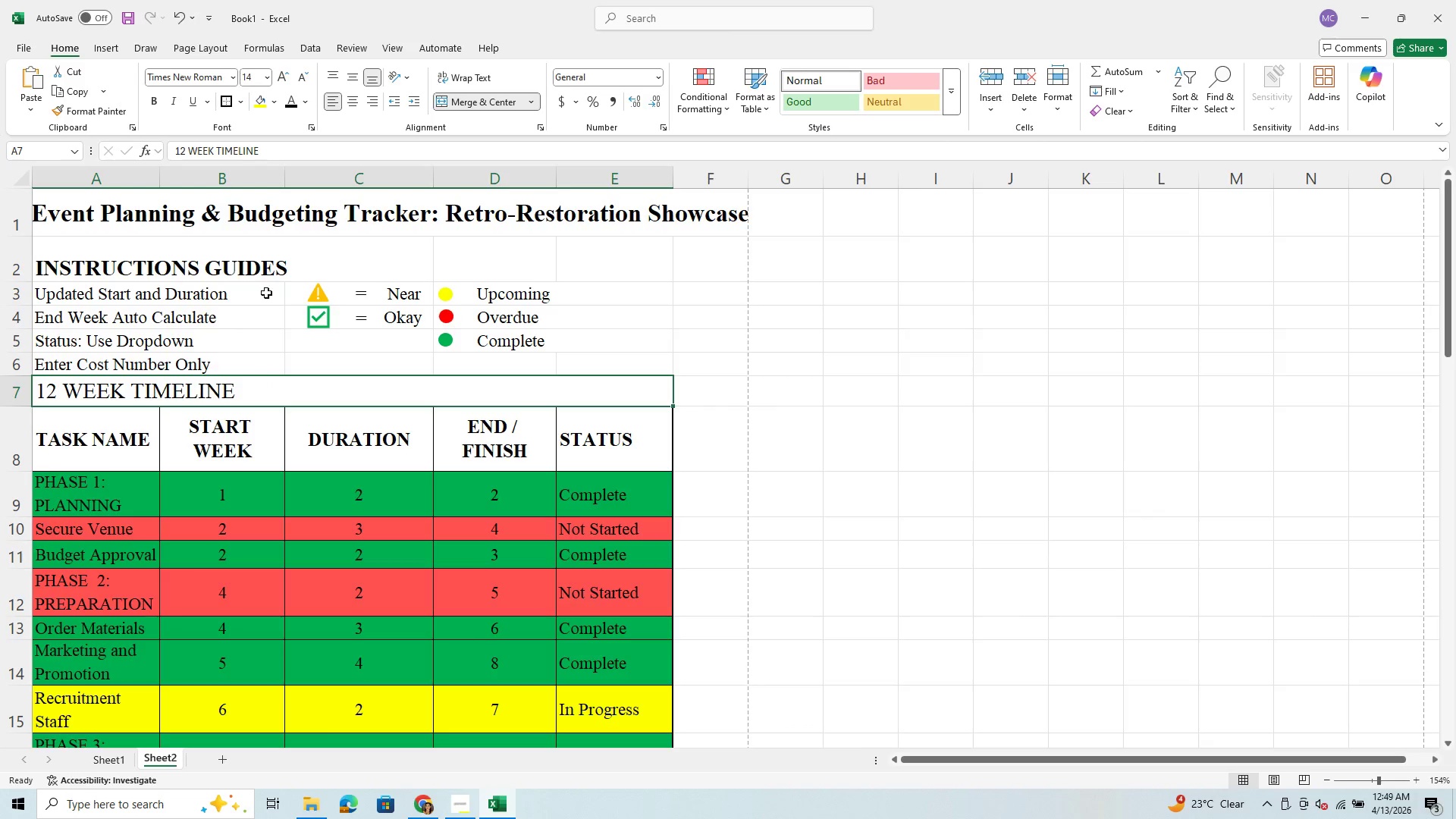 
mouse_move([261, 93])
 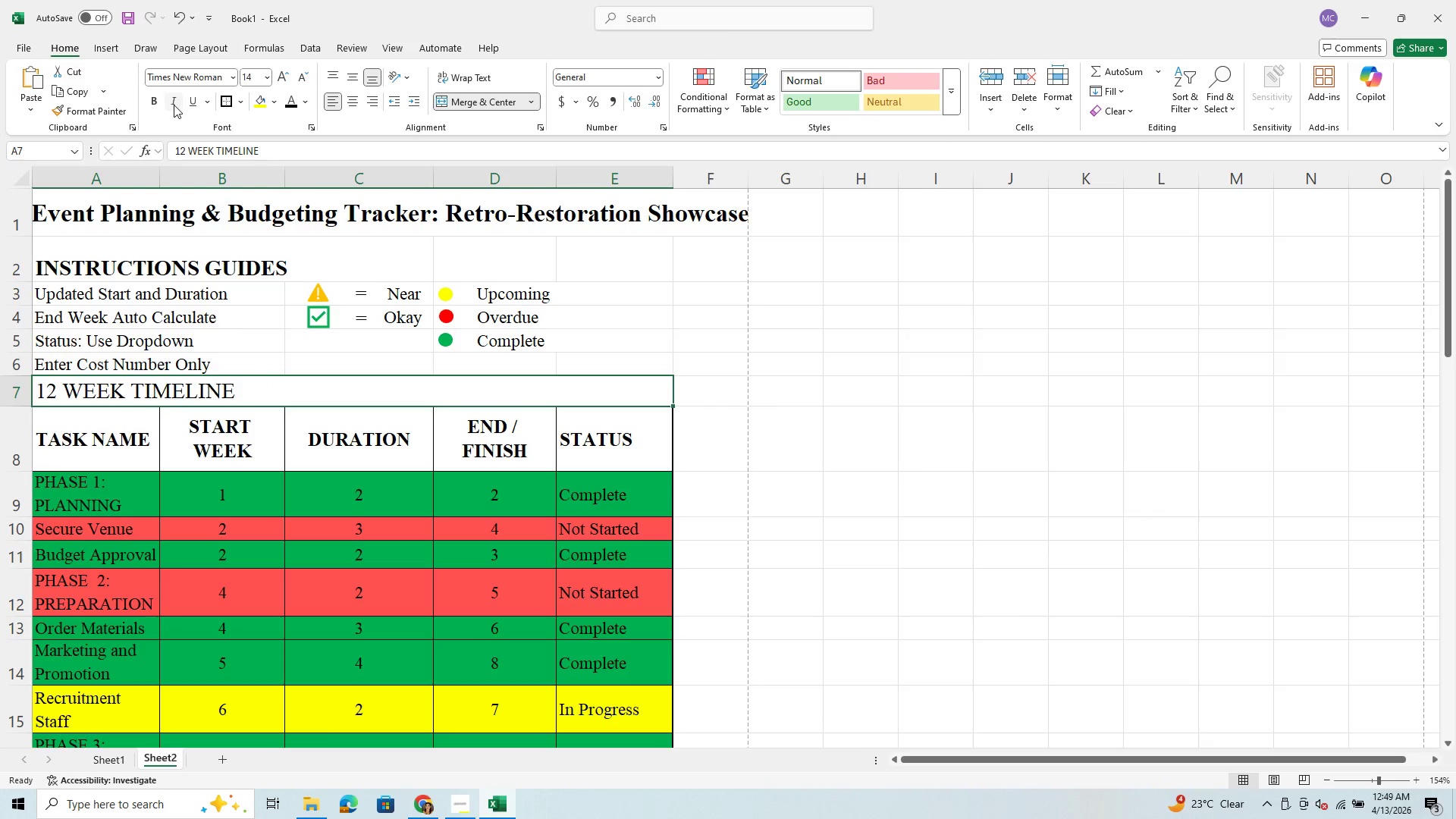 
left_click([149, 101])
 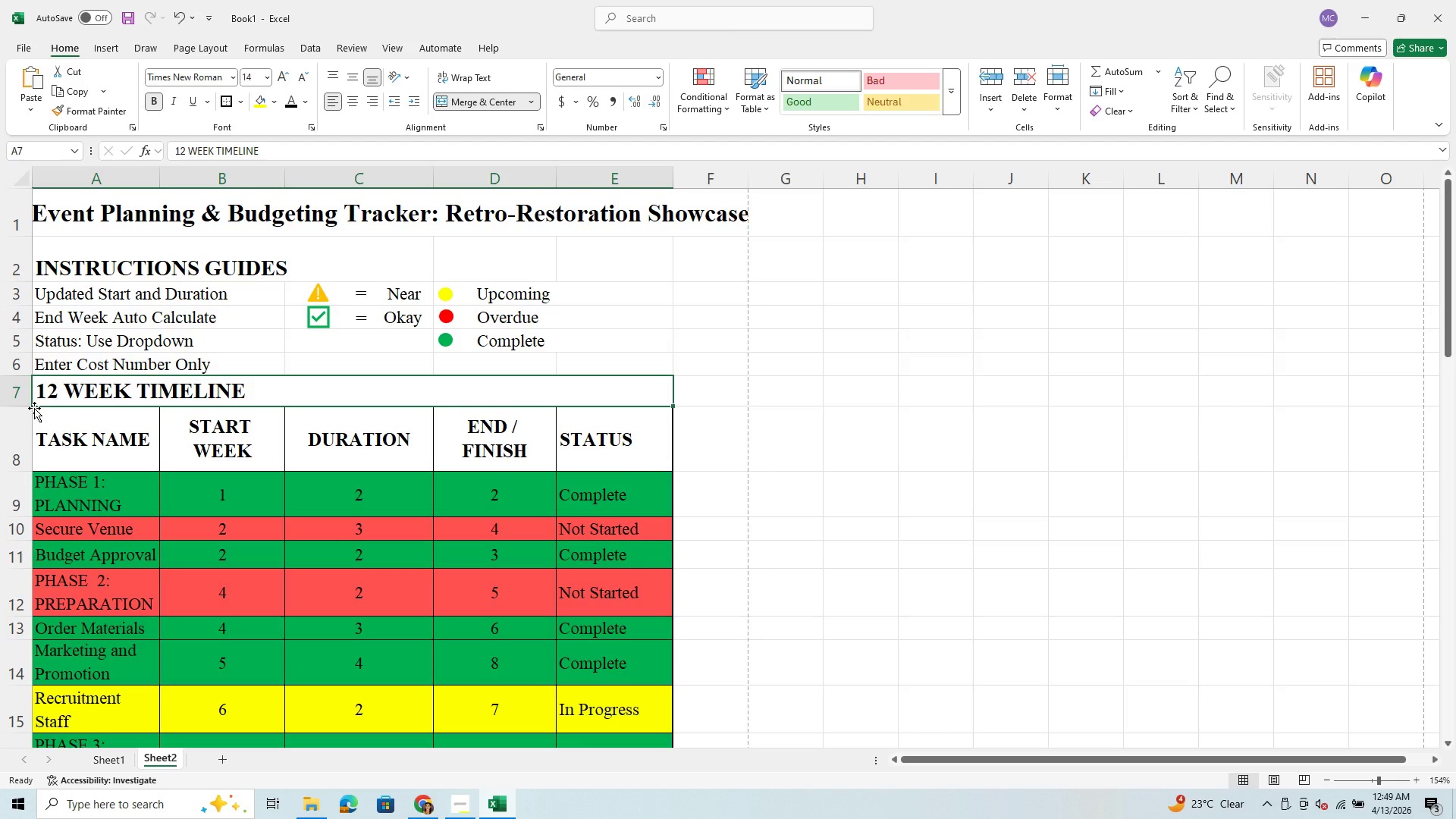 
left_click_drag(start_coordinate=[24, 406], to_coordinate=[21, 427])
 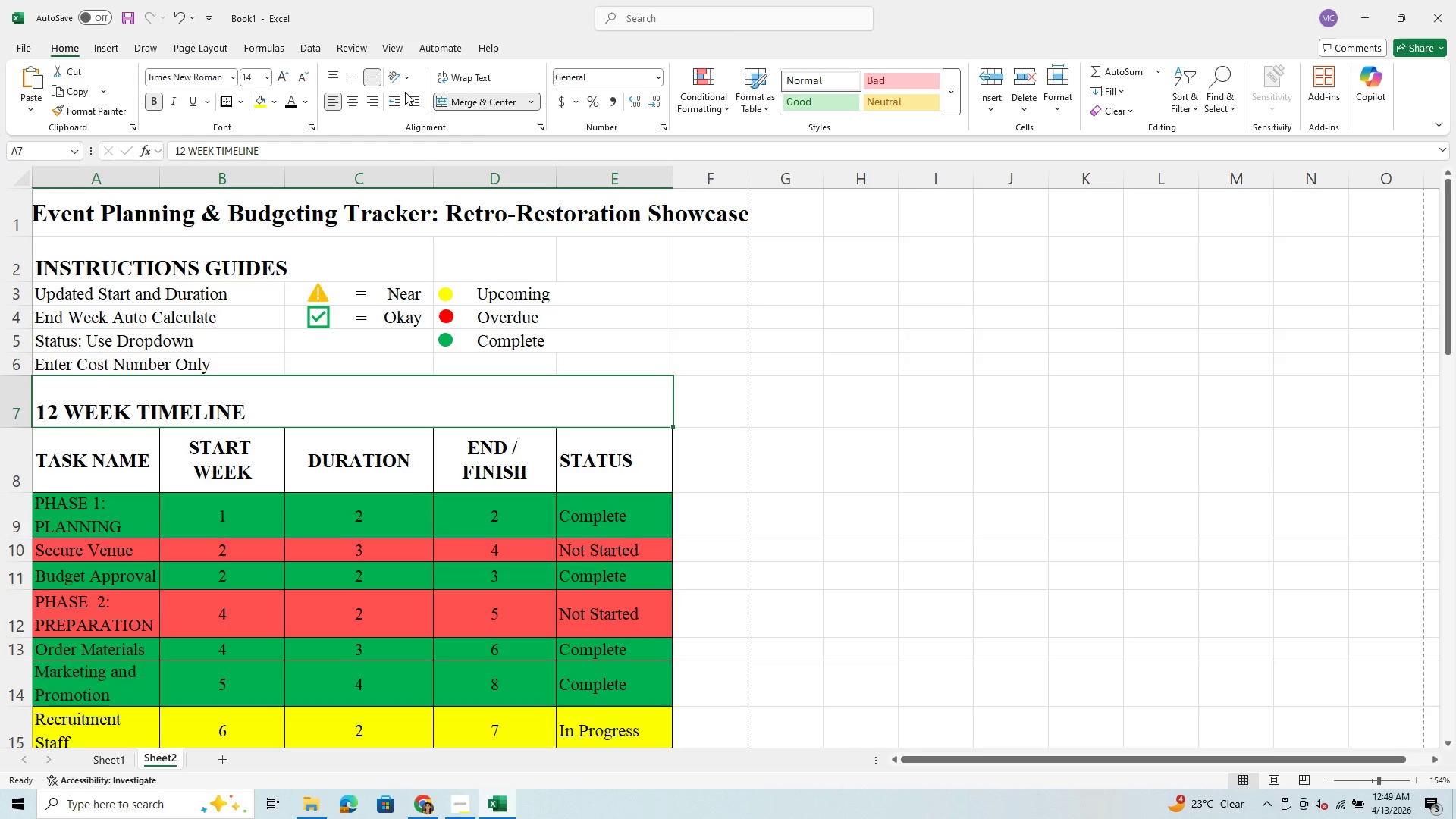 
wait(5.81)
 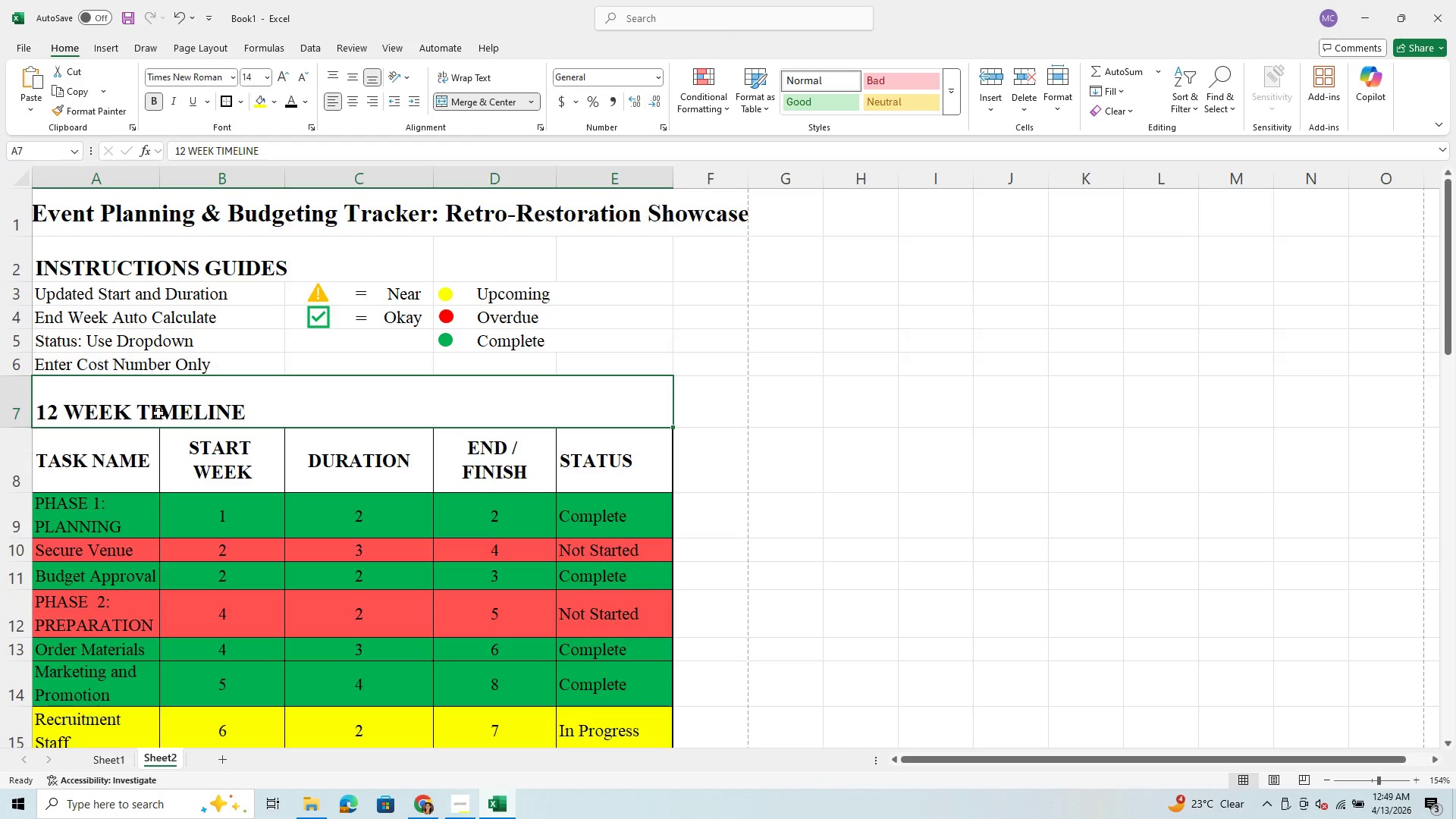 
left_click([353, 80])
 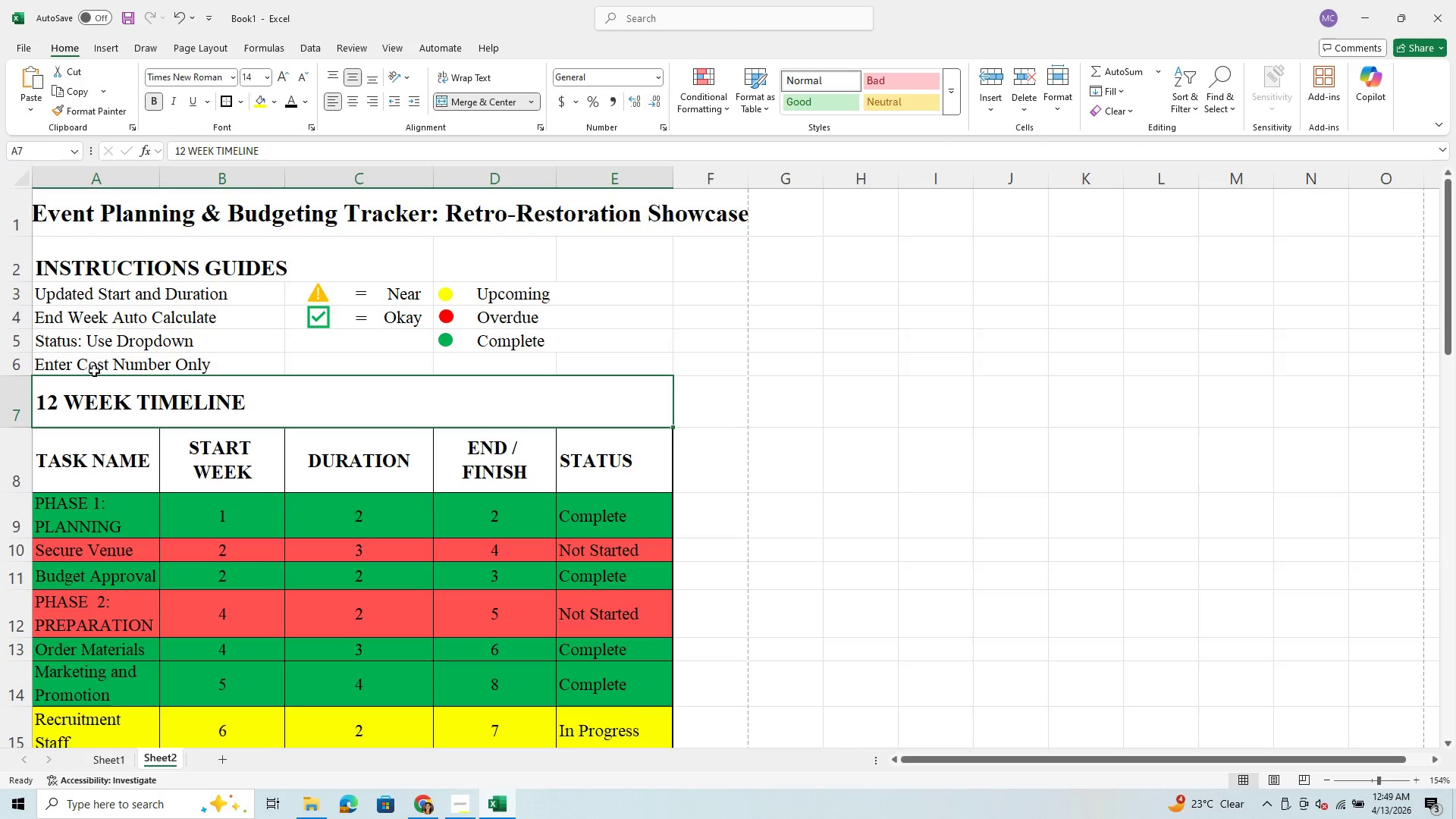 
wait(5.27)
 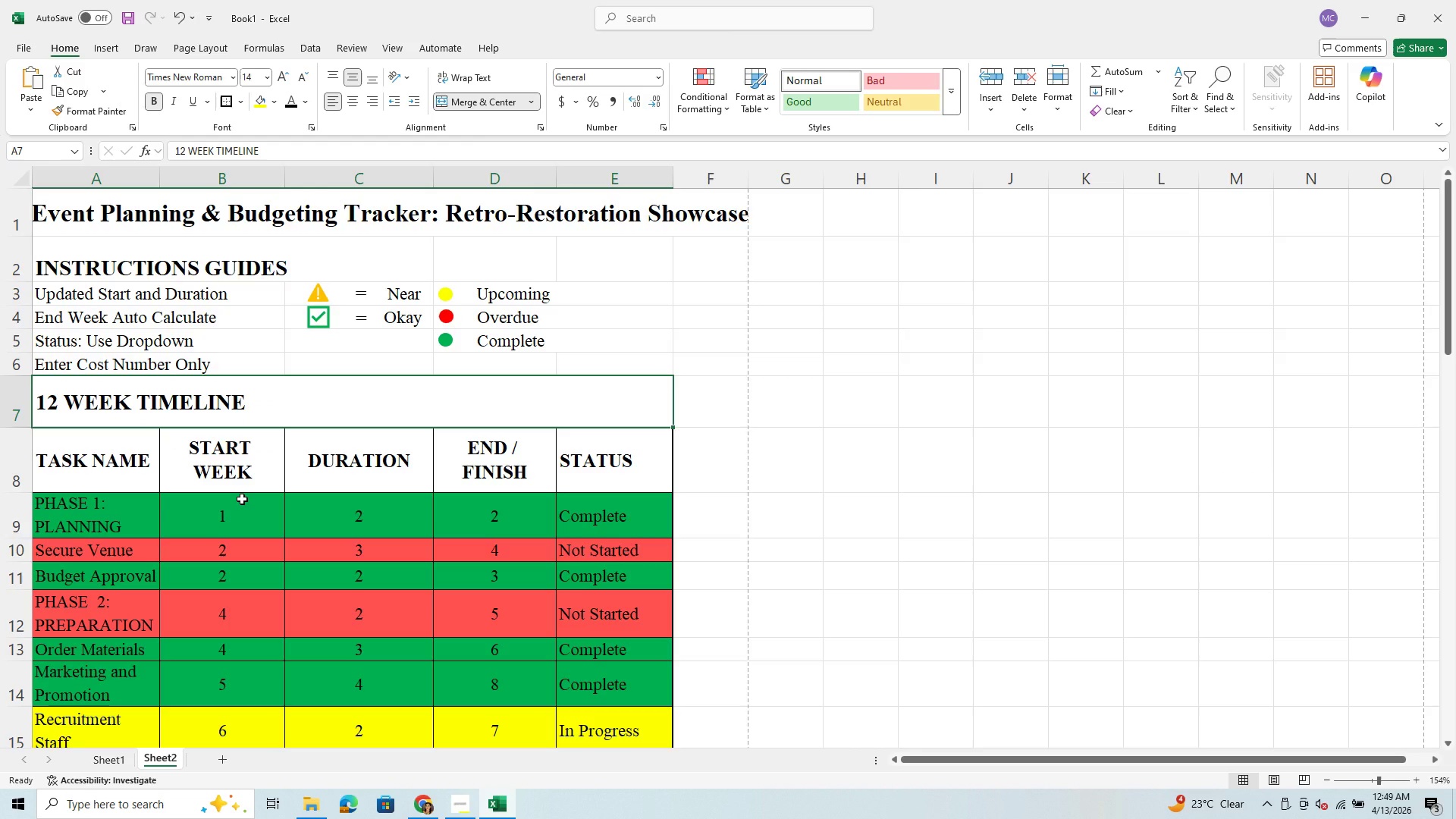 
left_click([189, 158])
 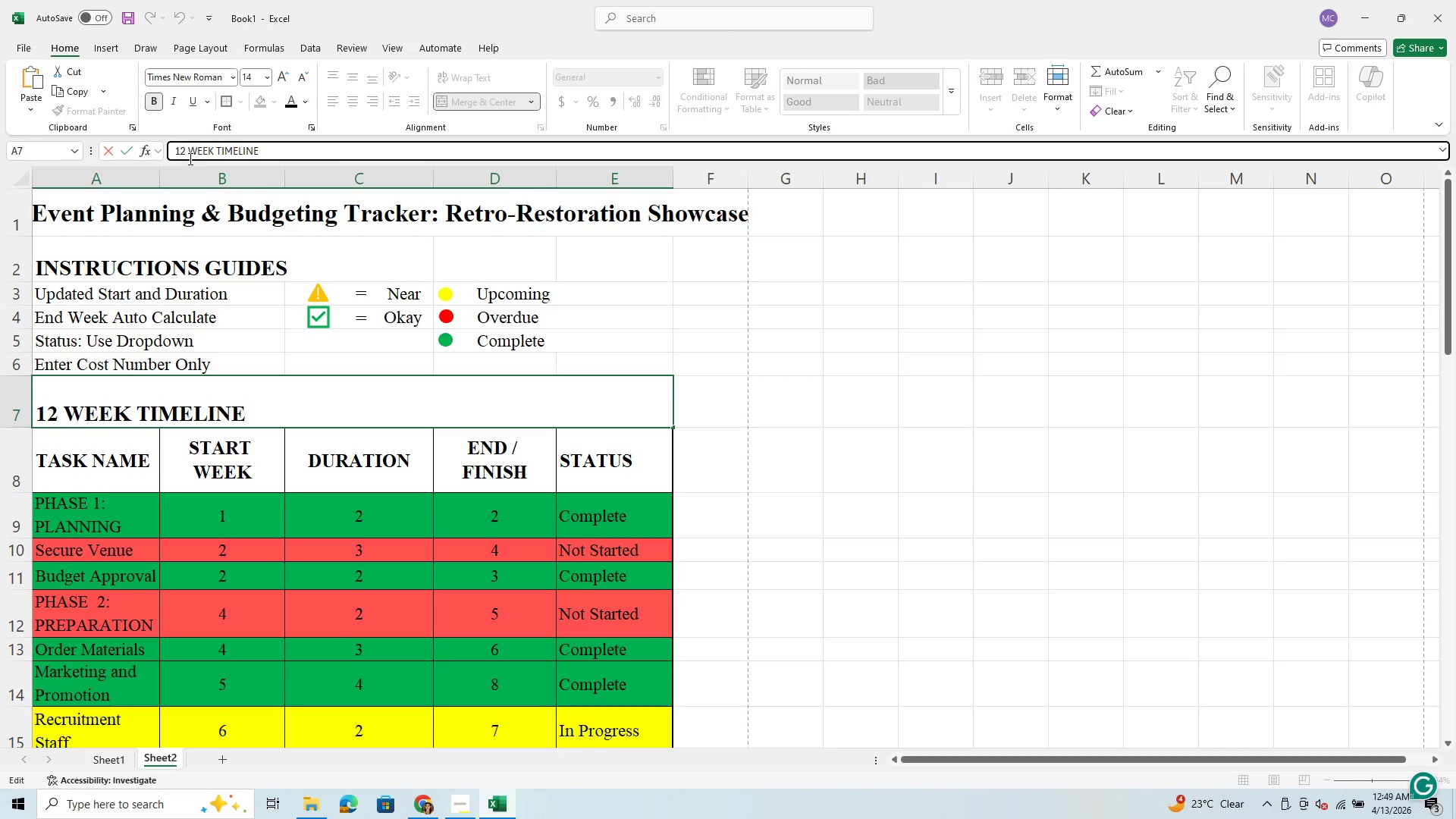 
key(Minus)
 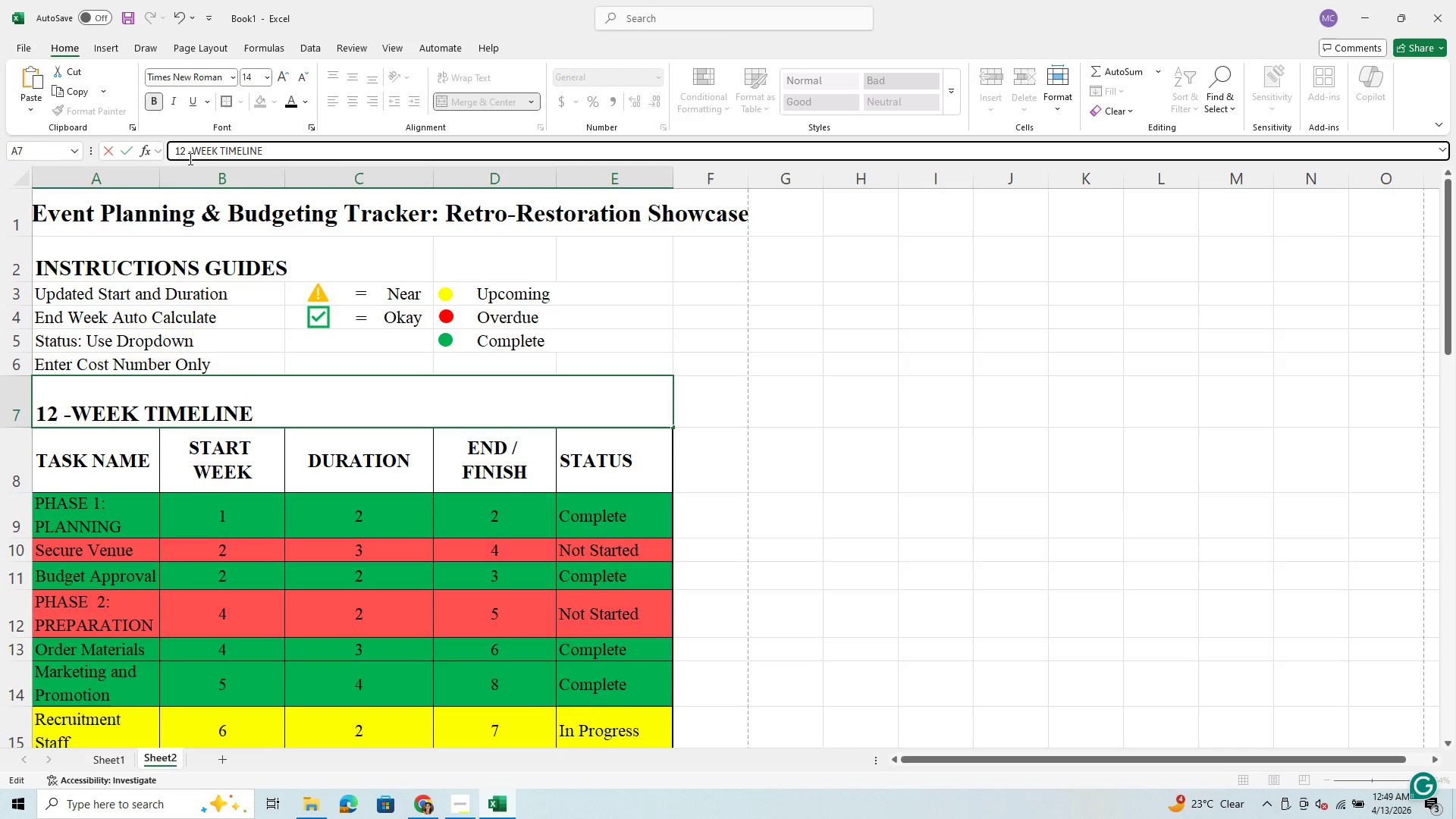 
key(Space)
 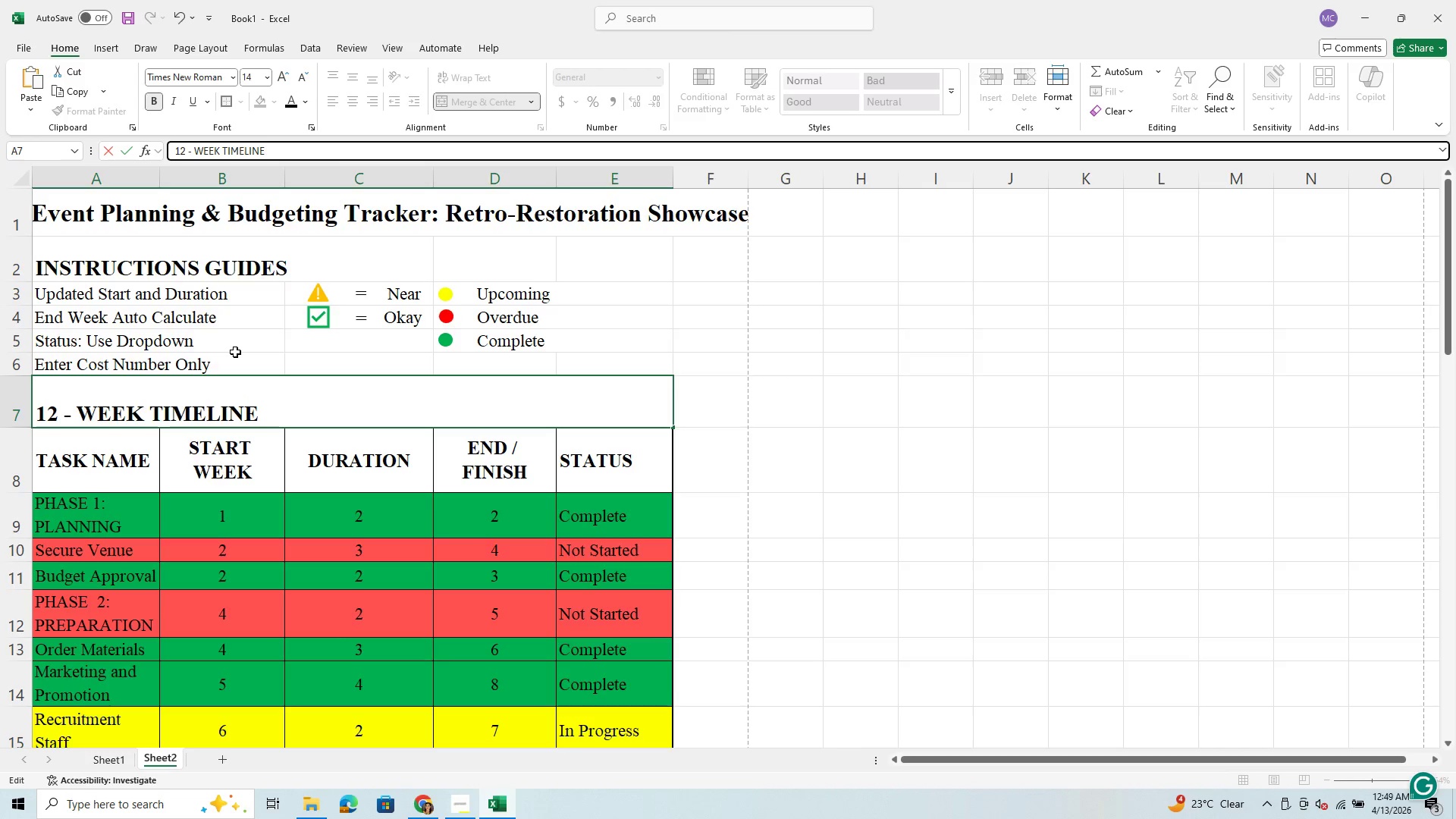 
wait(5.56)
 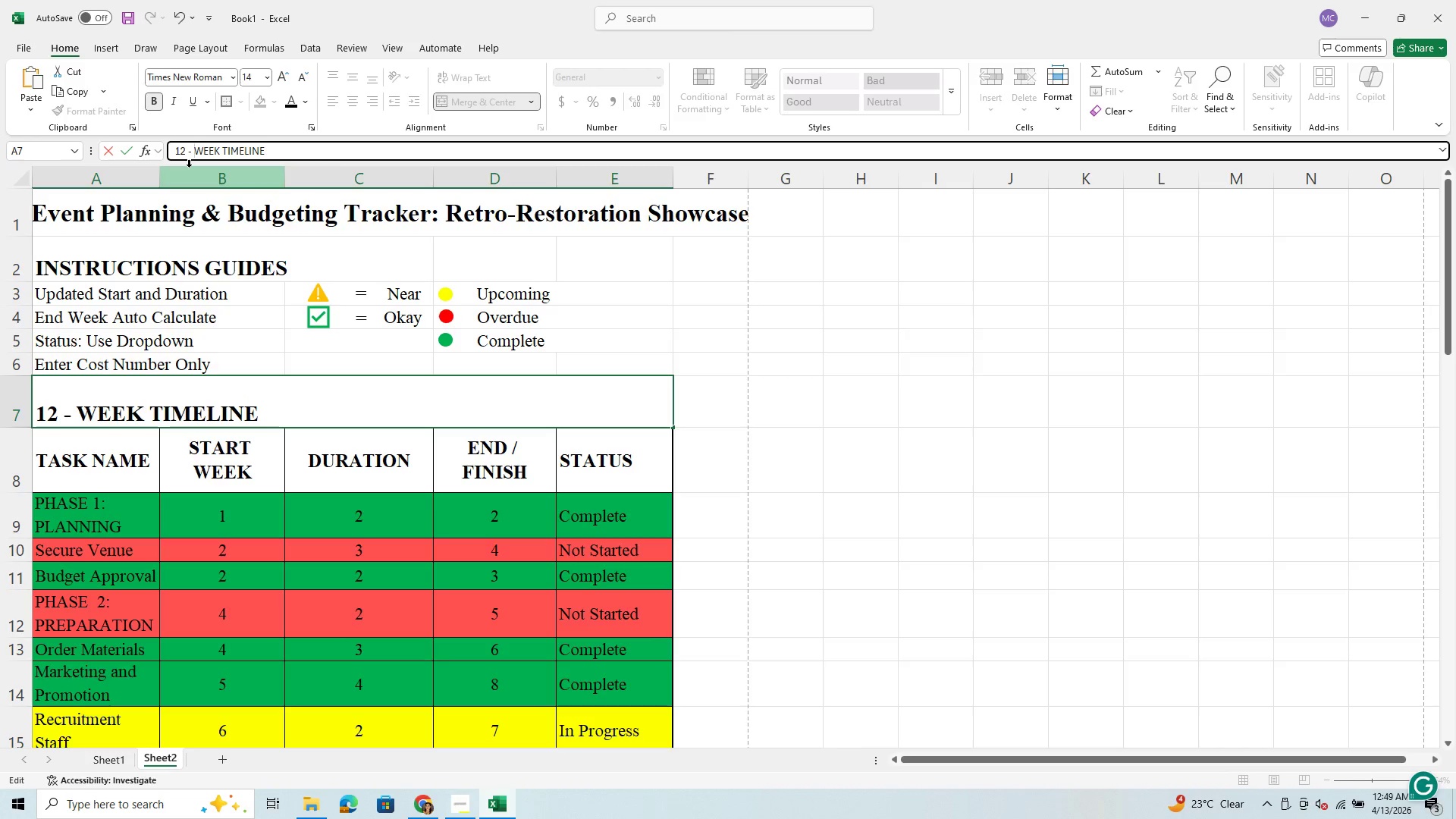 
scroll: coordinate [225, 613], scroll_direction: down, amount: 1.0
 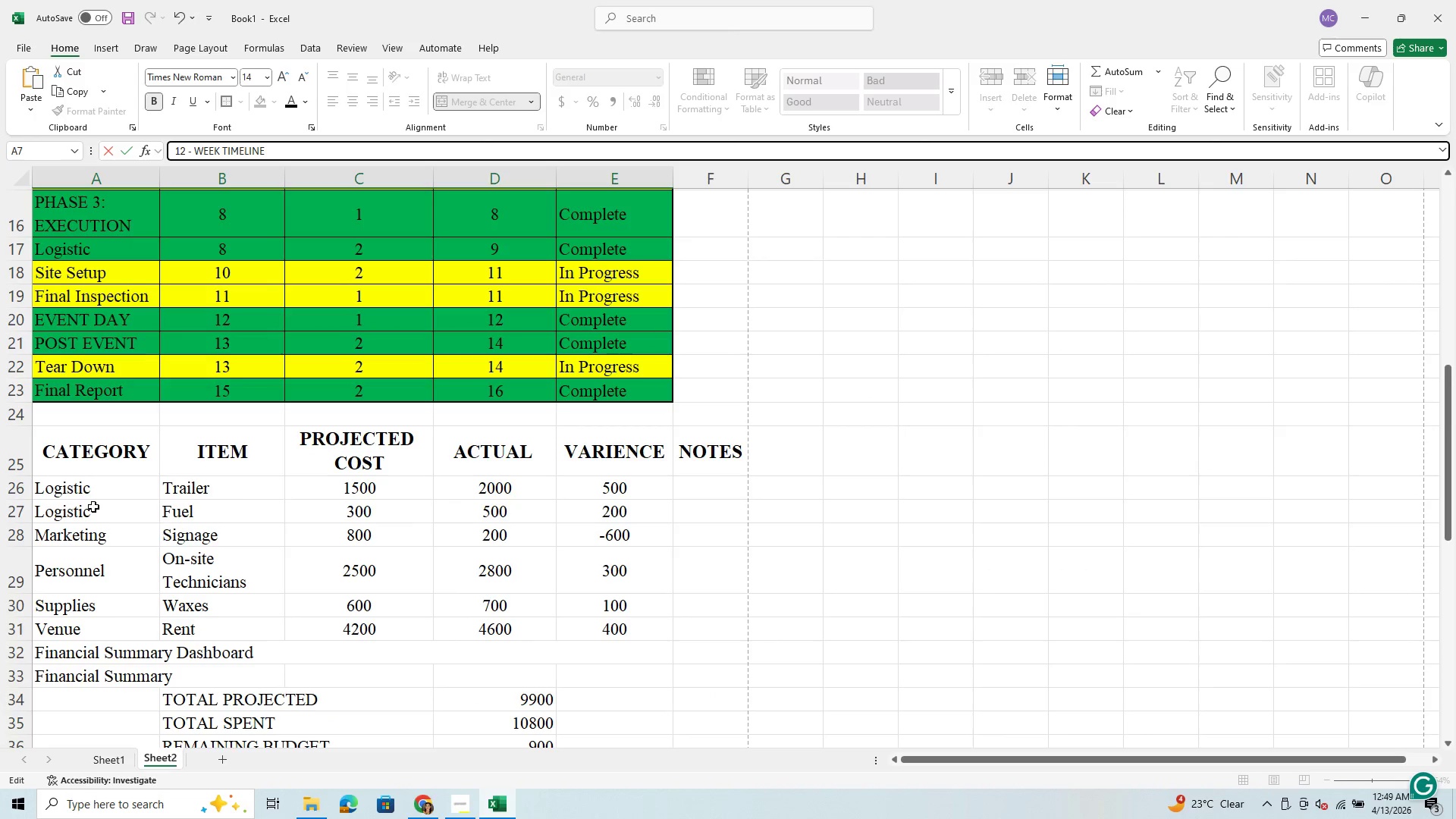 
left_click([87, 437])
 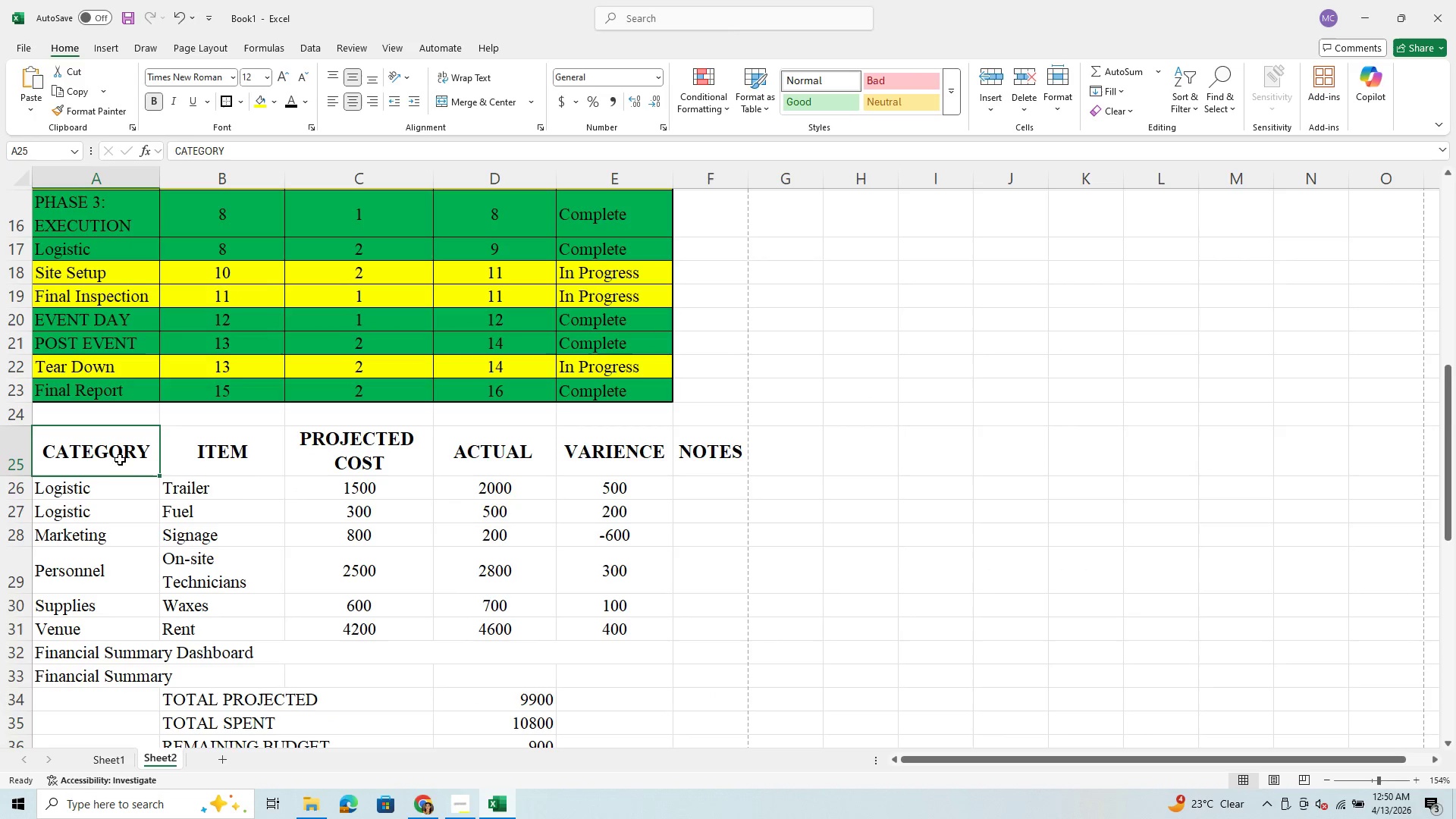 
left_click([341, 455])
 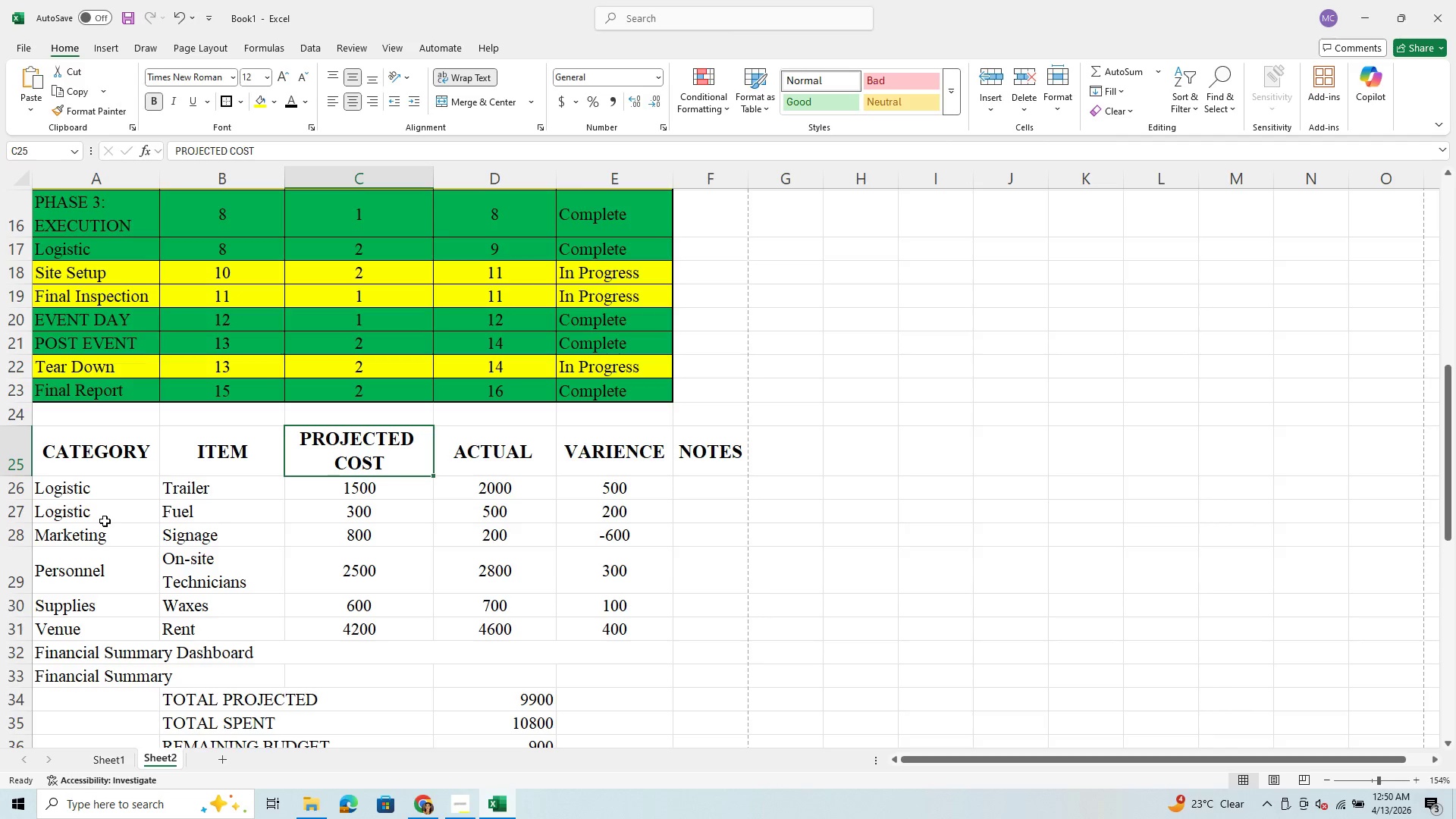 
wait(6.23)
 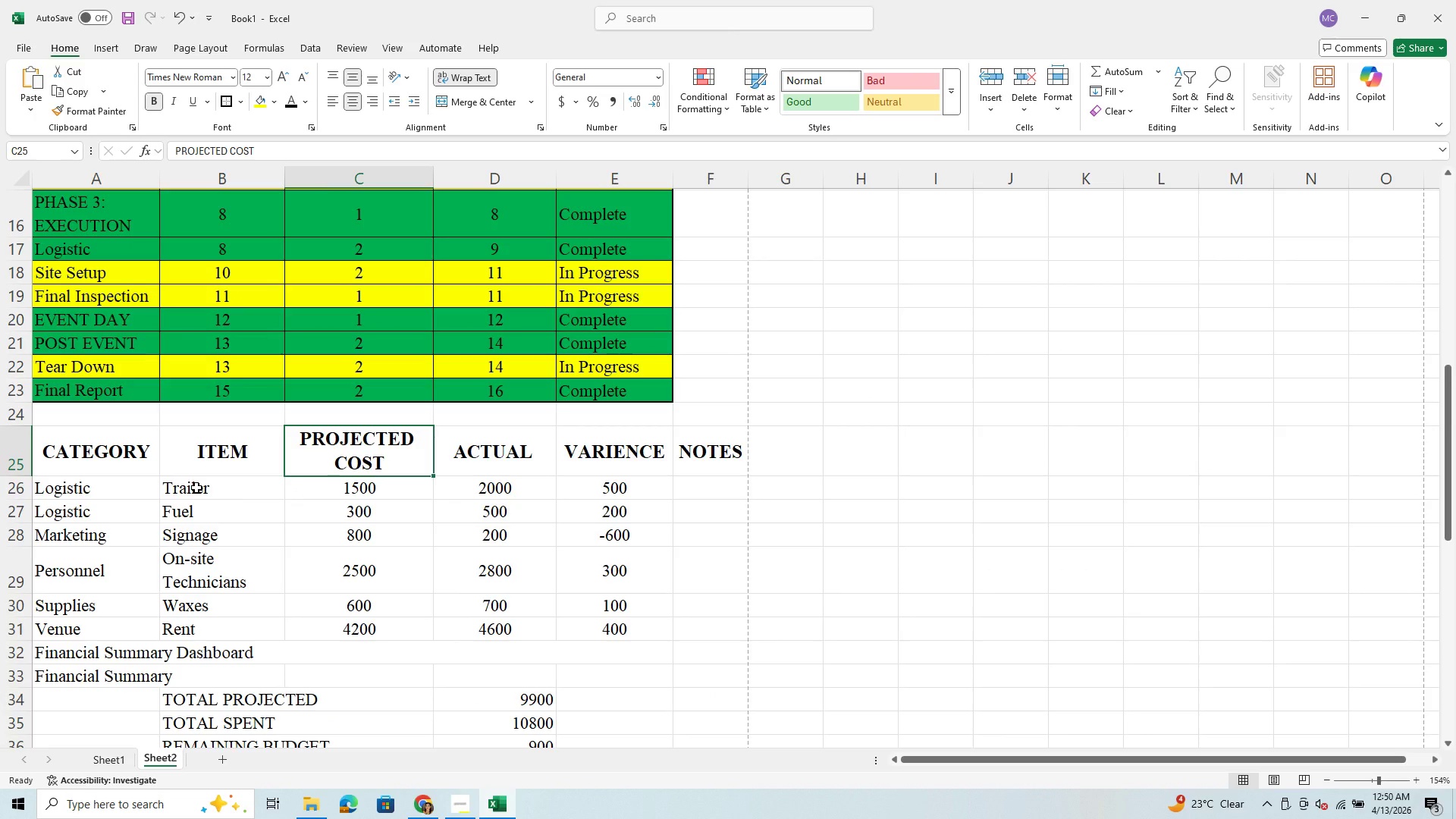 
left_click([78, 415])
 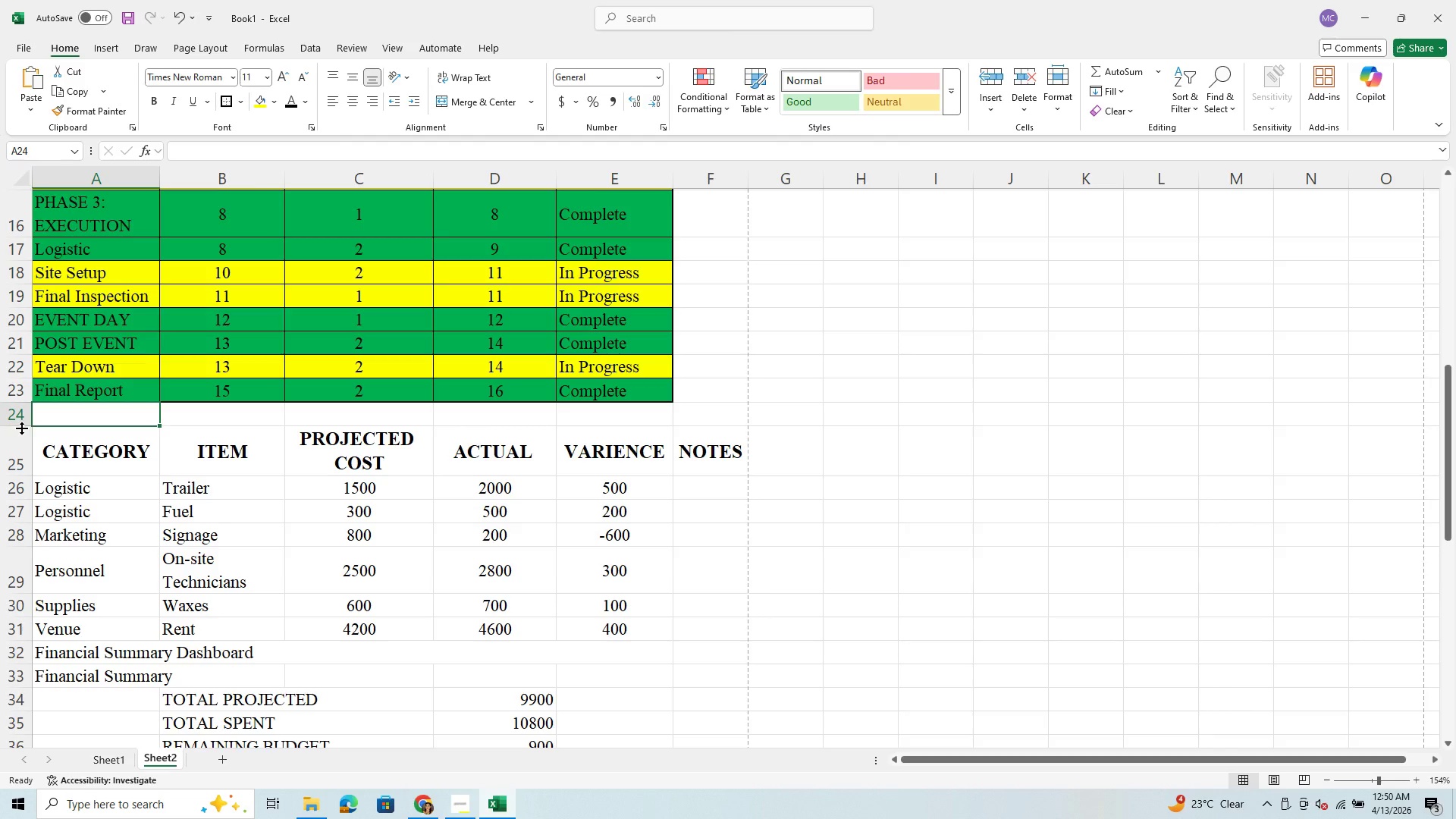 
left_click_drag(start_coordinate=[21, 425], to_coordinate=[24, 454])
 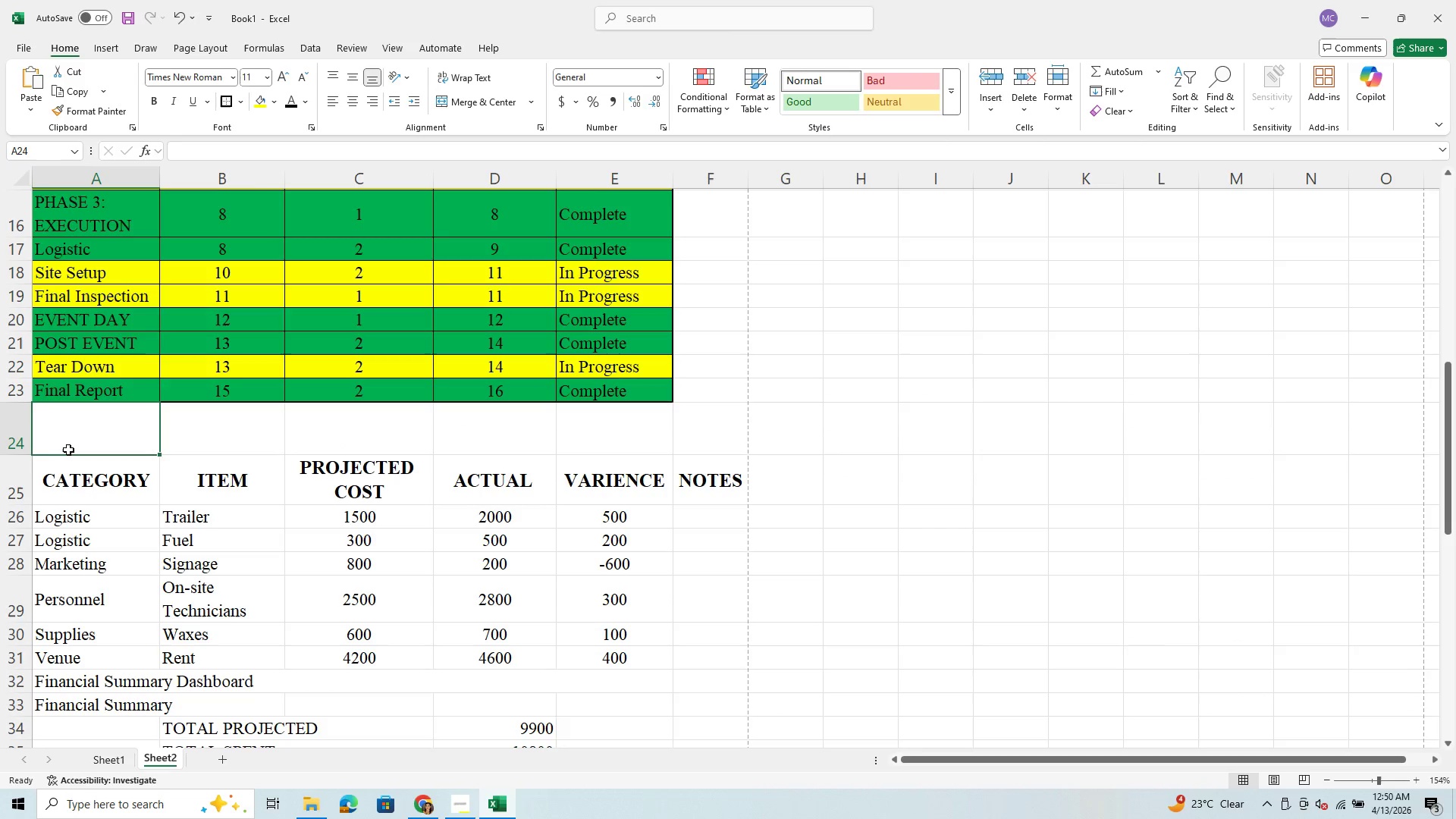 
left_click([77, 443])
 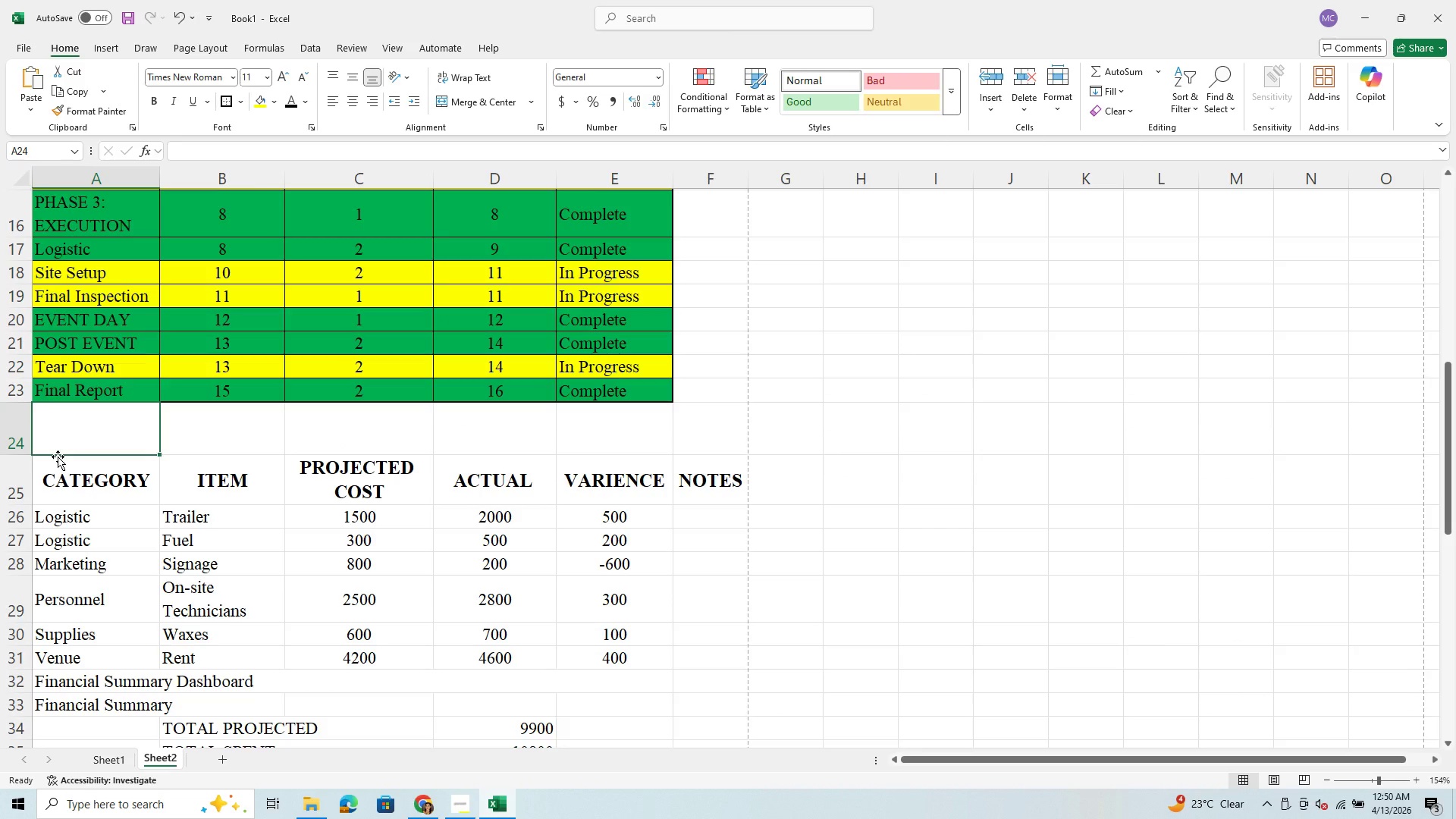 
type(CATEGORIED)
key(Backspace)
key(Backspace)
type(D)
key(Backspace)
type(ZED BUDGET)
 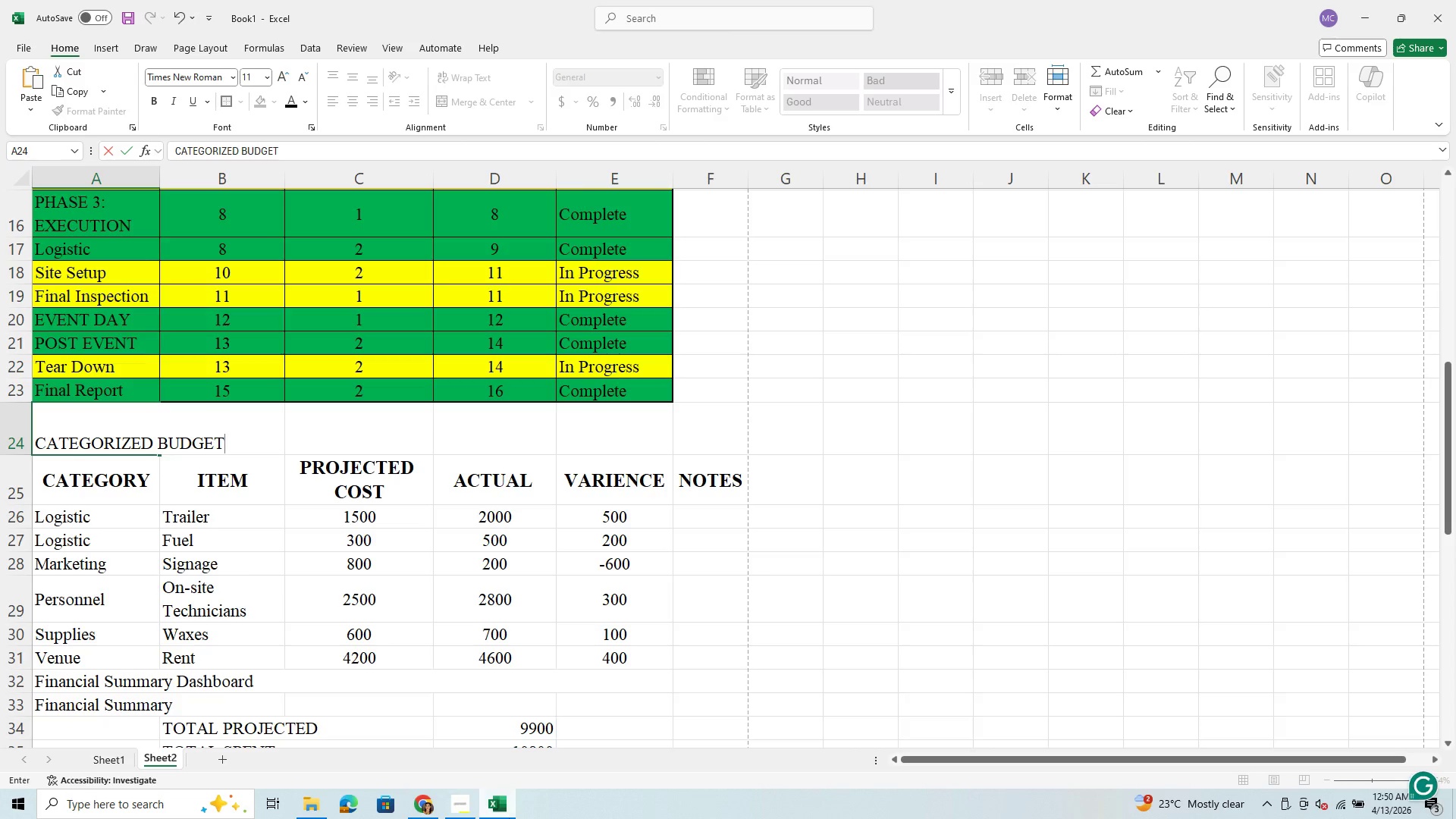 
mouse_move([459, 786])
 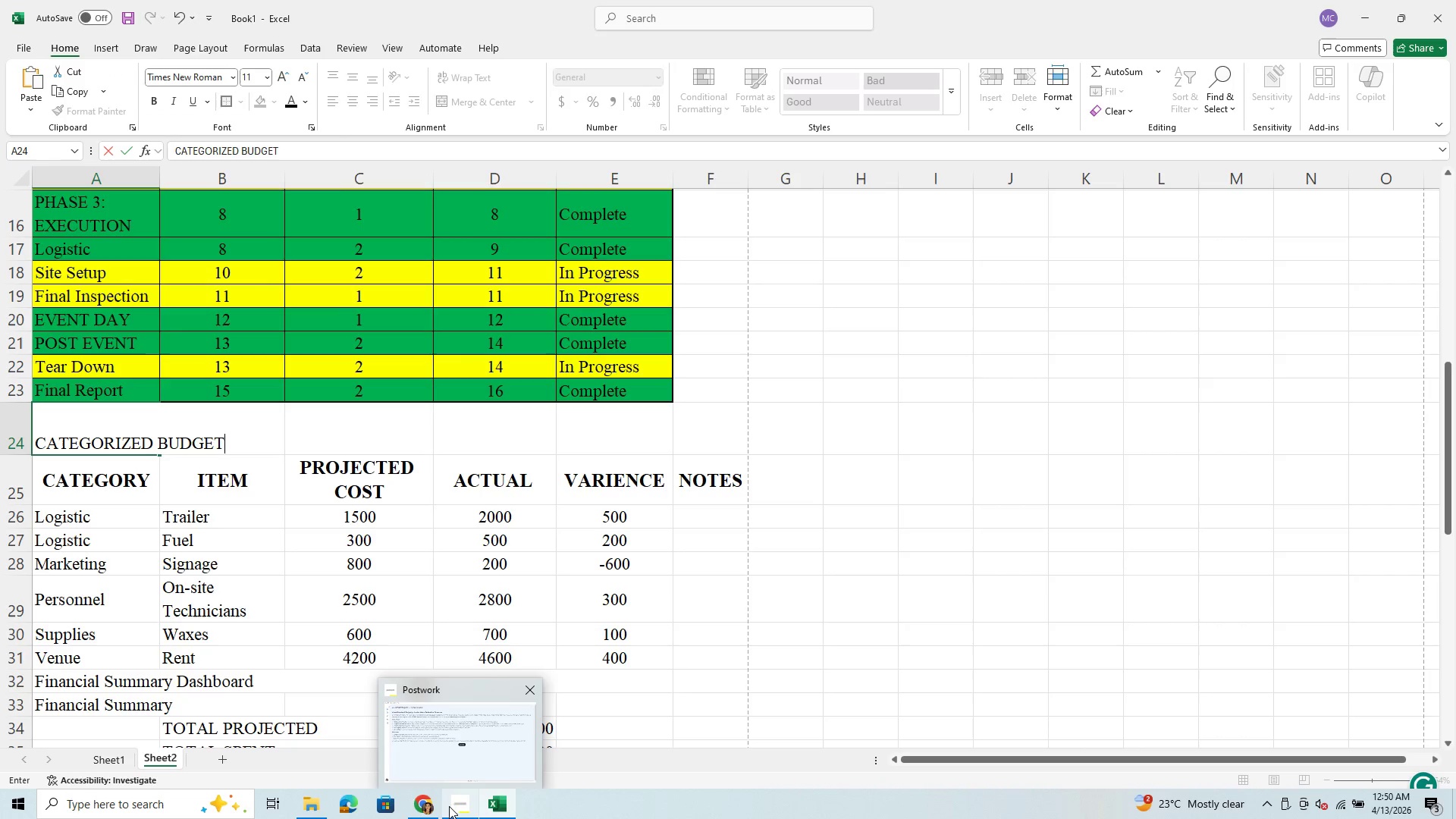 
wait(8.01)
 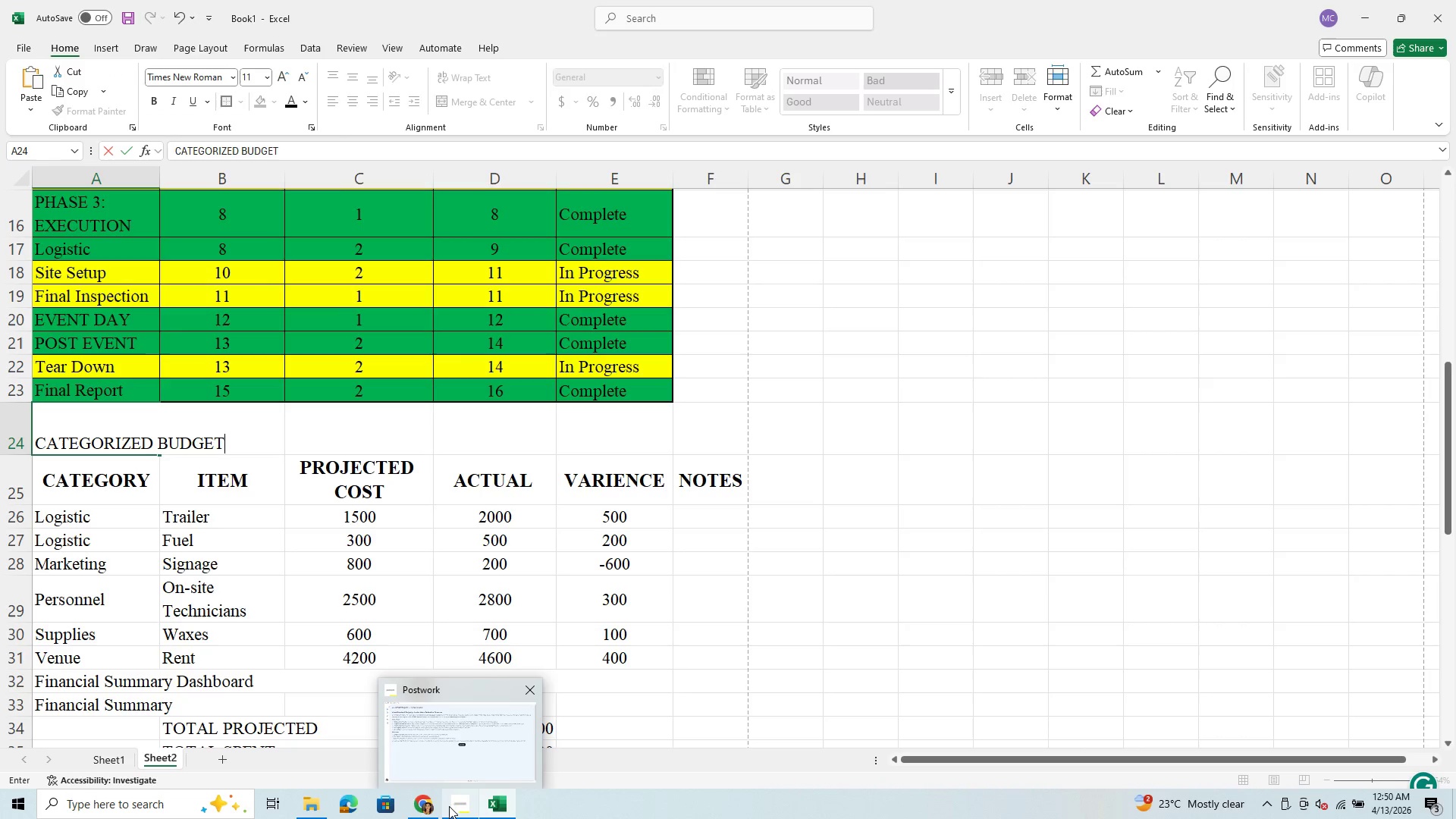 
left_click([498, 802])